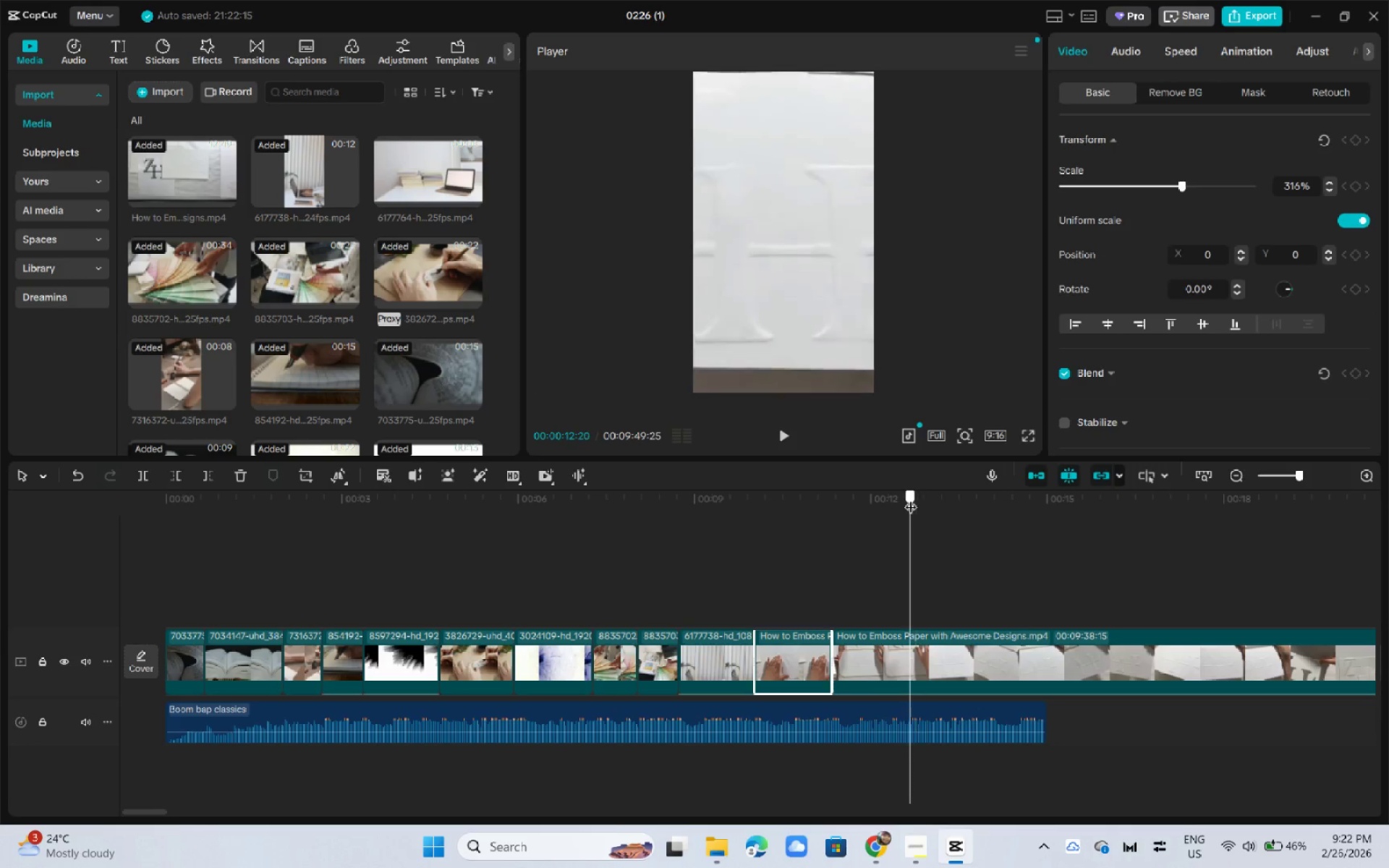 
double_click([921, 497])
 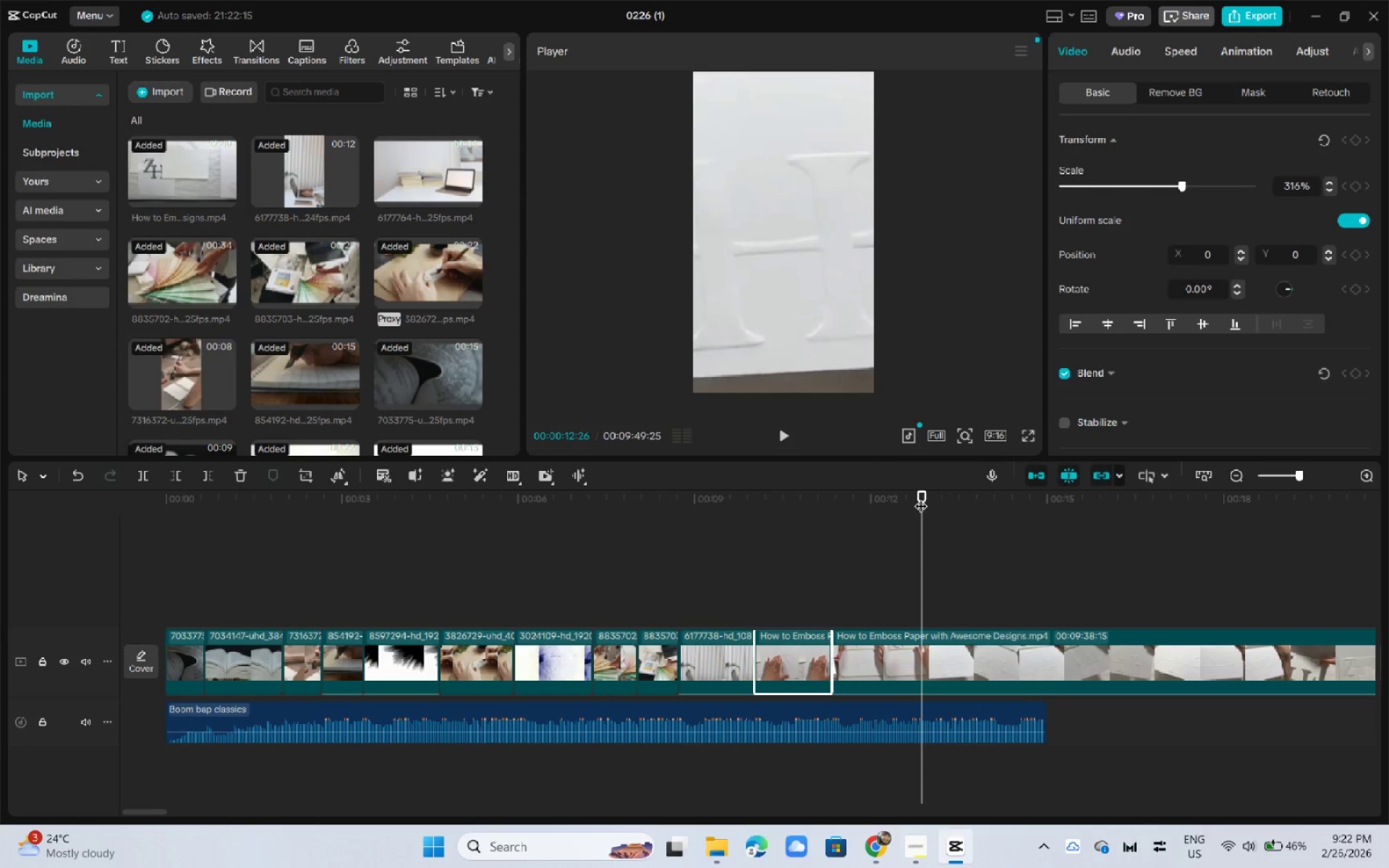 
left_click_drag(start_coordinate=[921, 497], to_coordinate=[907, 497])
 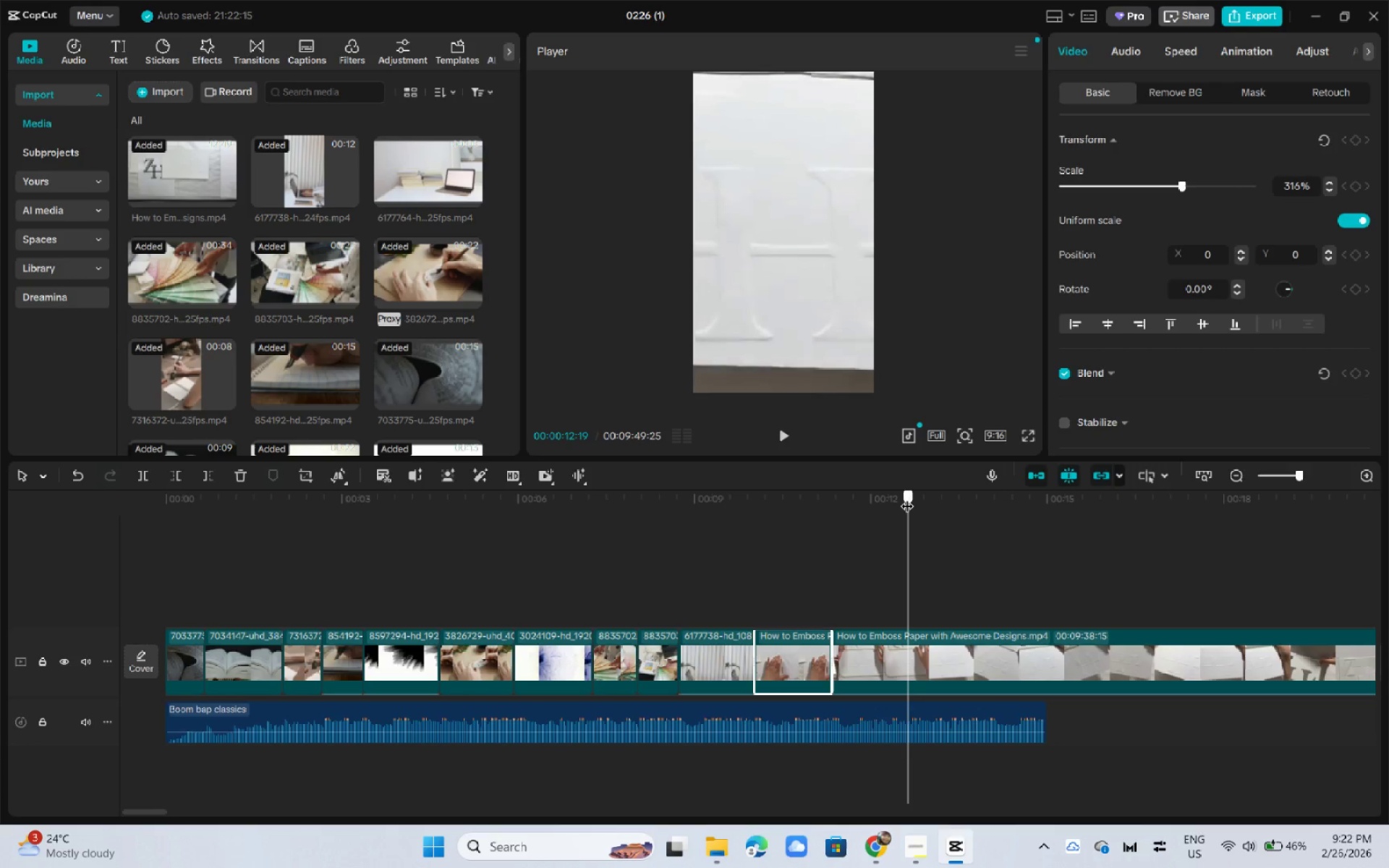 
key(Space)
 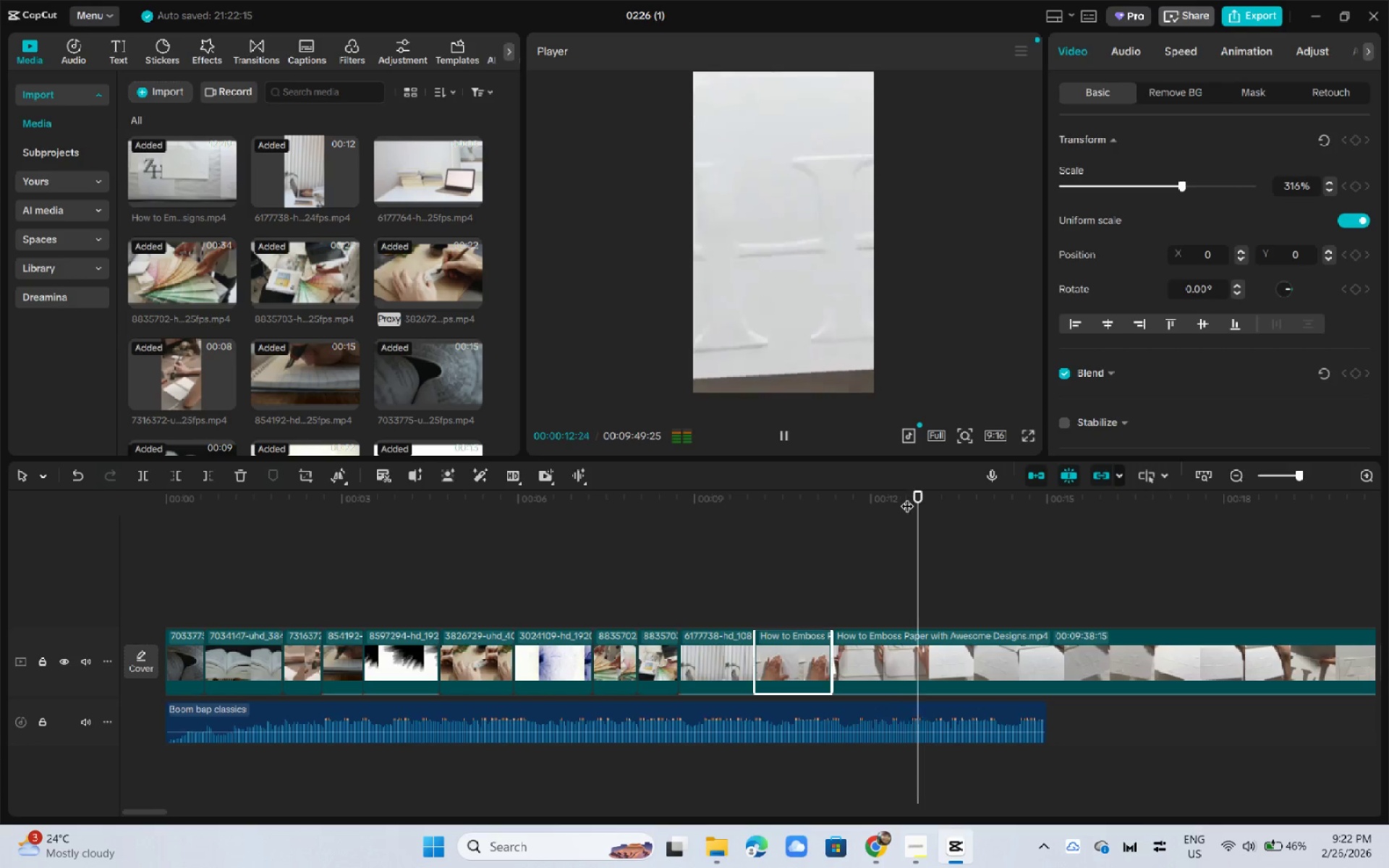 
key(Space)
 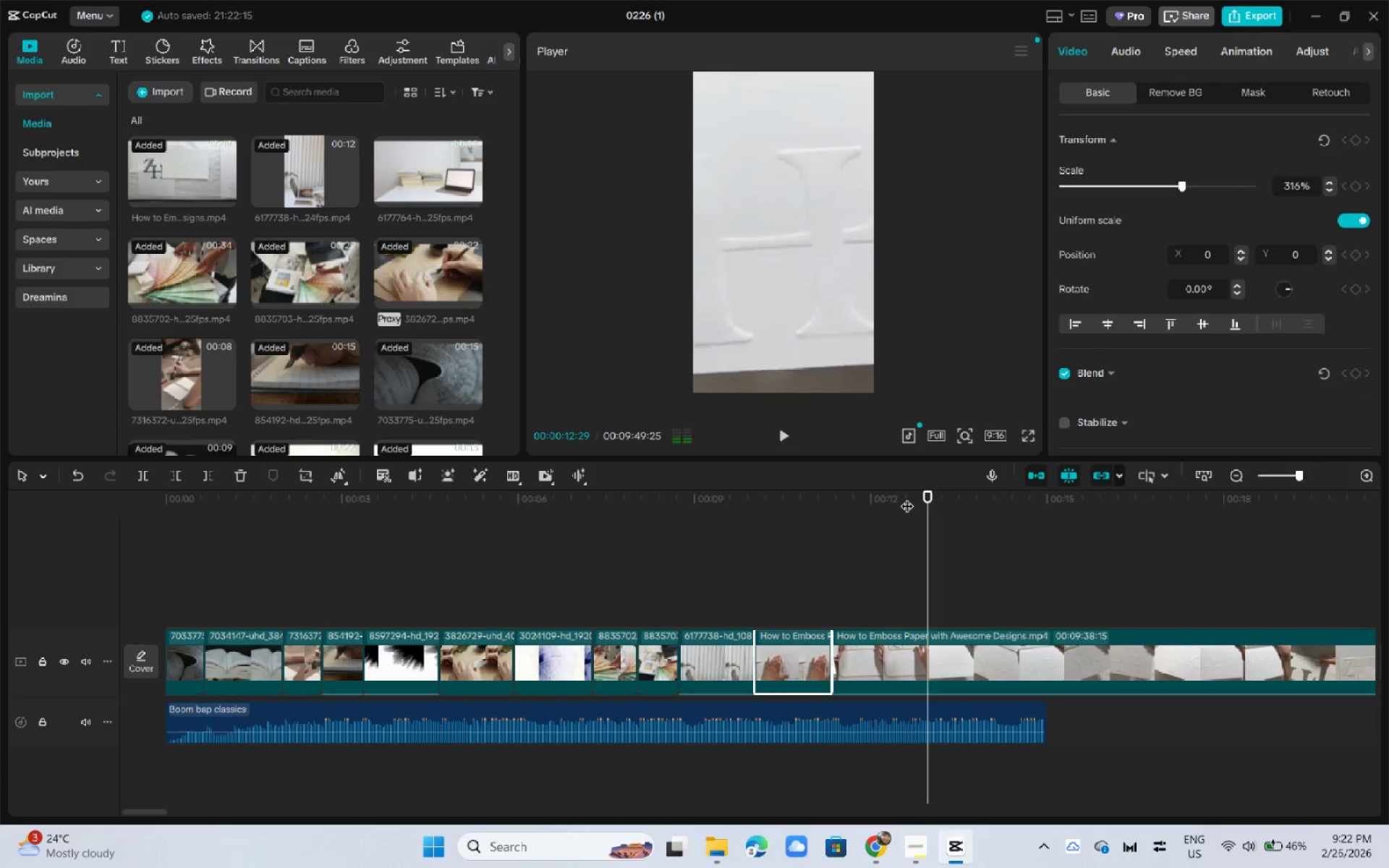 
left_click_drag(start_coordinate=[907, 497], to_coordinate=[879, 497])
 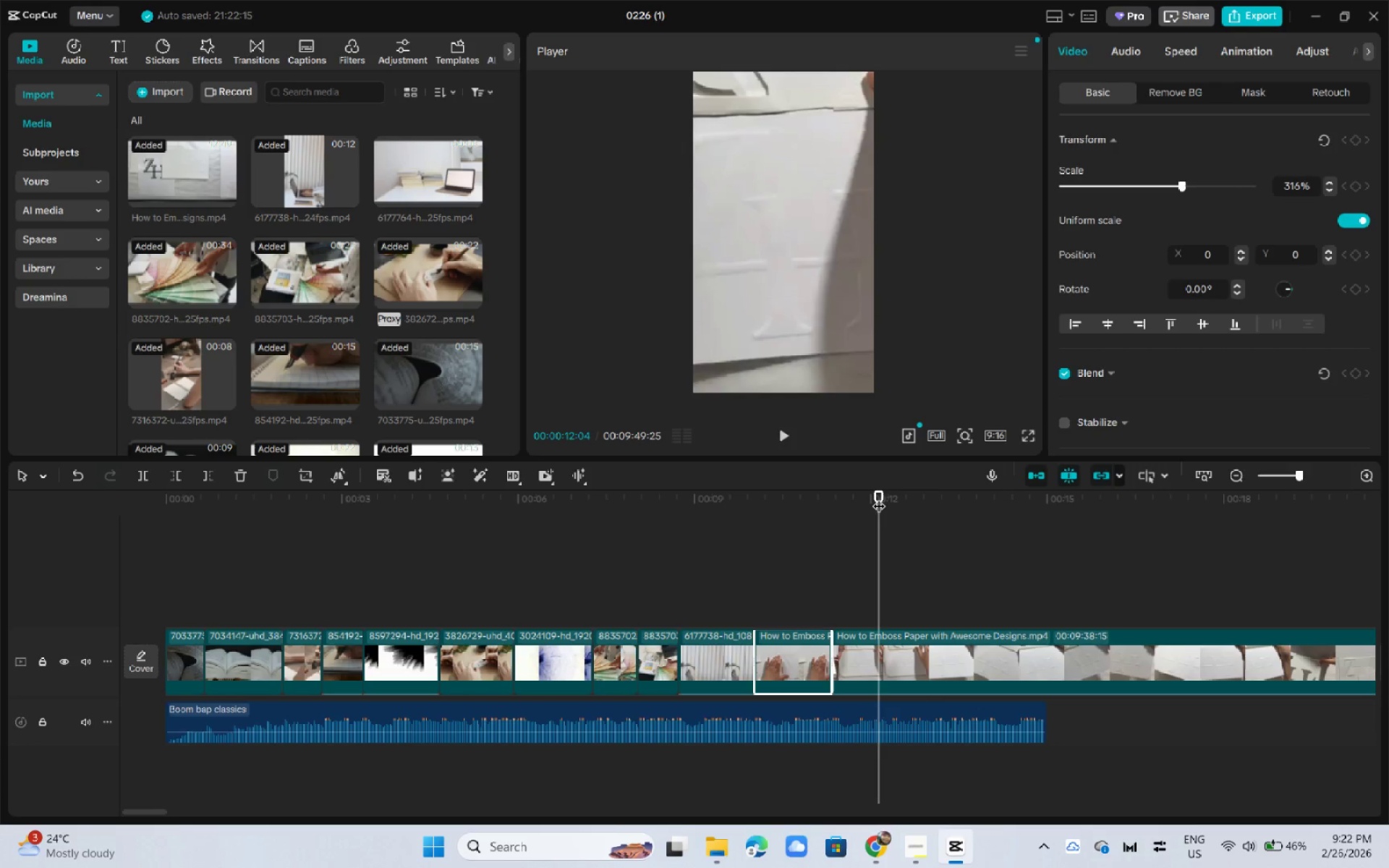 
key(Space)
 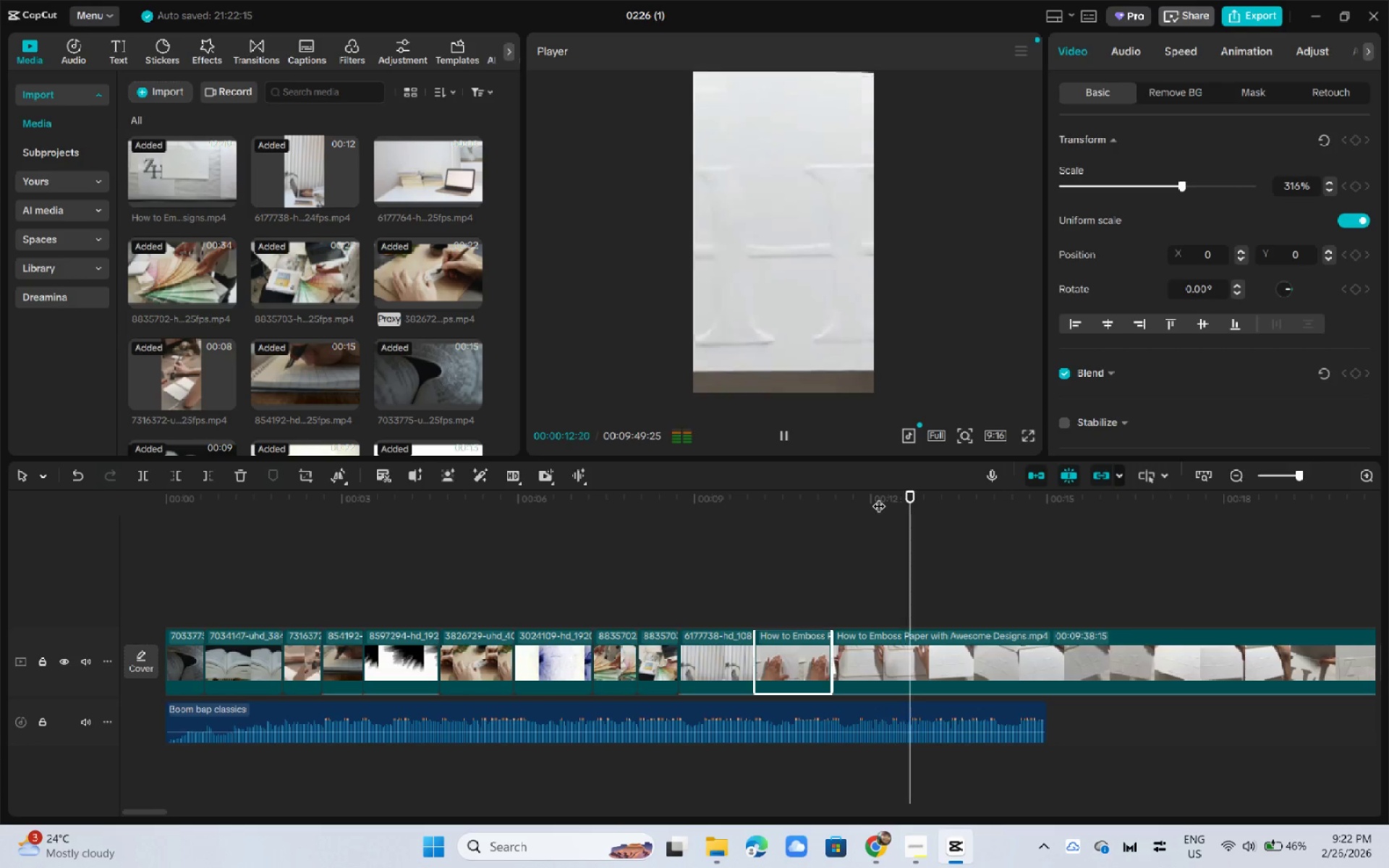 
key(Space)
 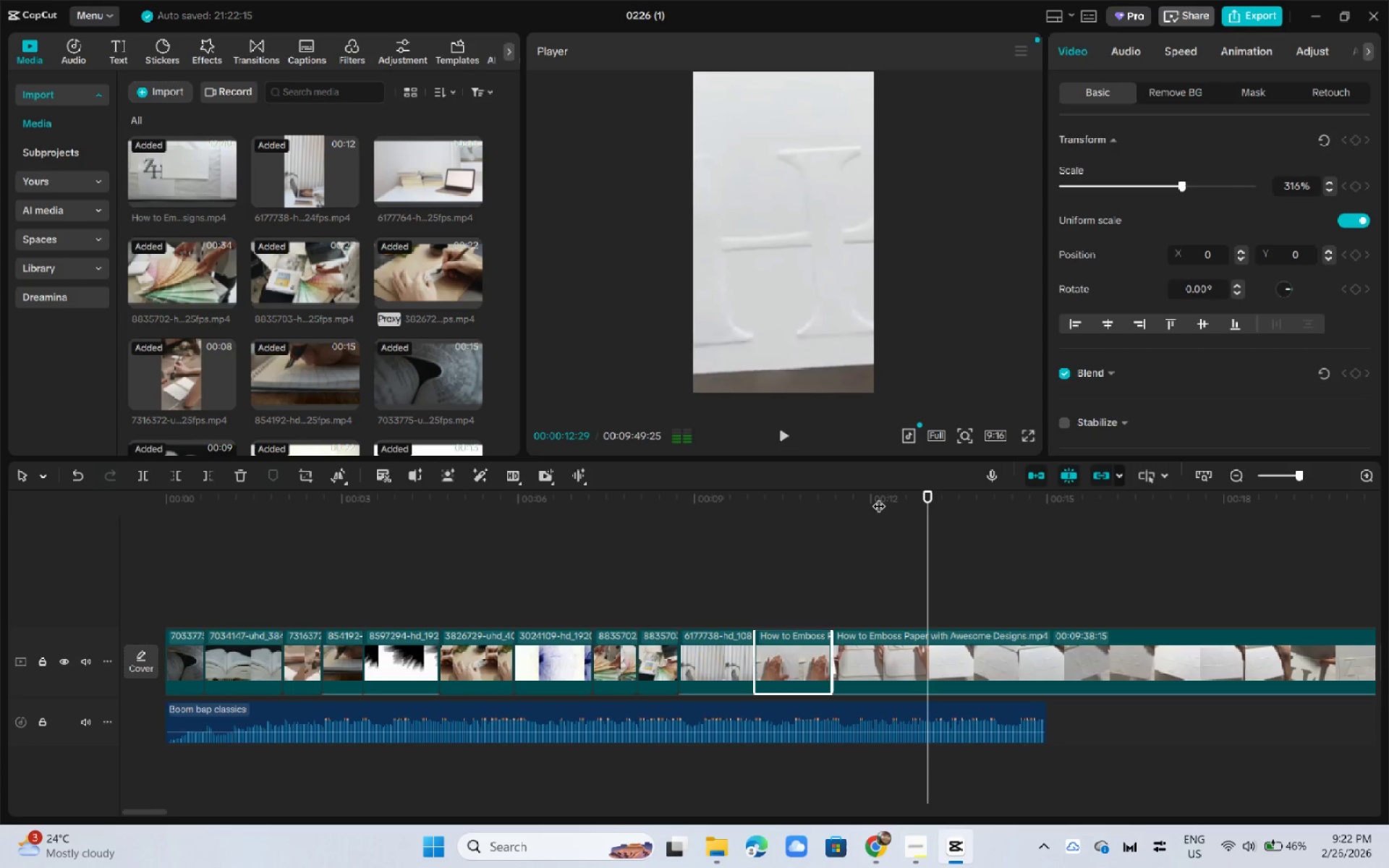 
left_click_drag(start_coordinate=[879, 497], to_coordinate=[909, 518])
 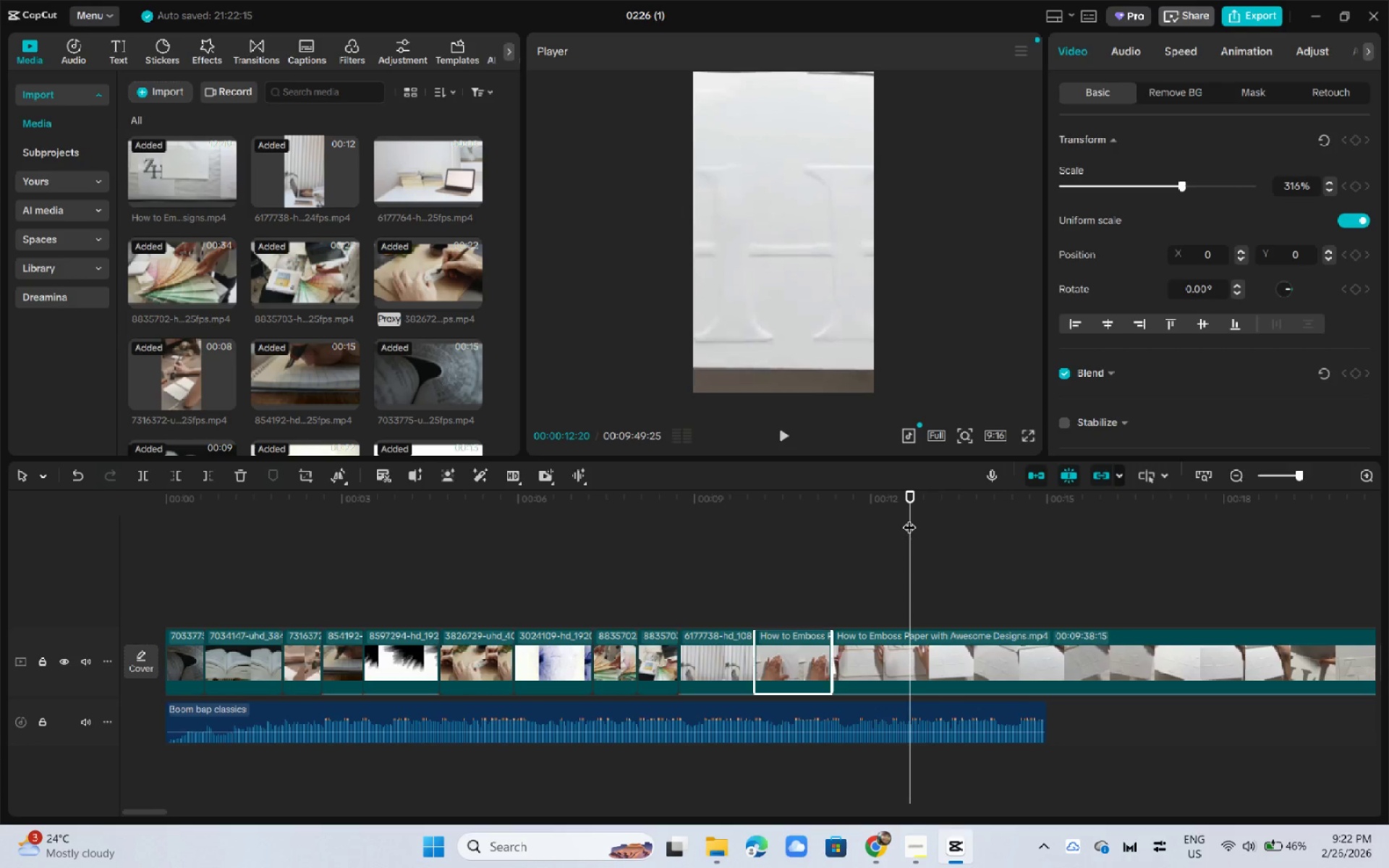 
key(Control+B)
 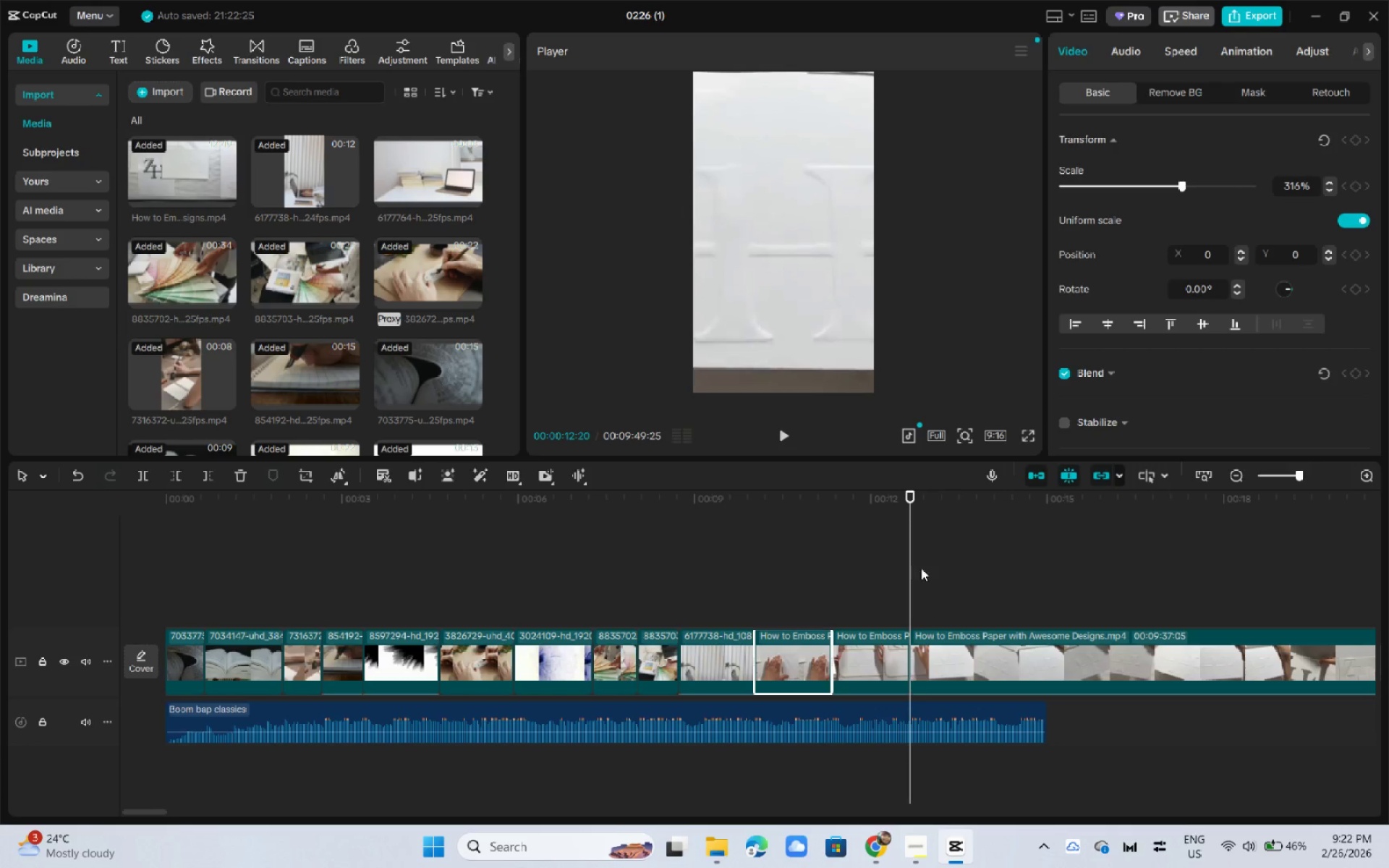 
left_click_drag(start_coordinate=[914, 511], to_coordinate=[992, 544])
 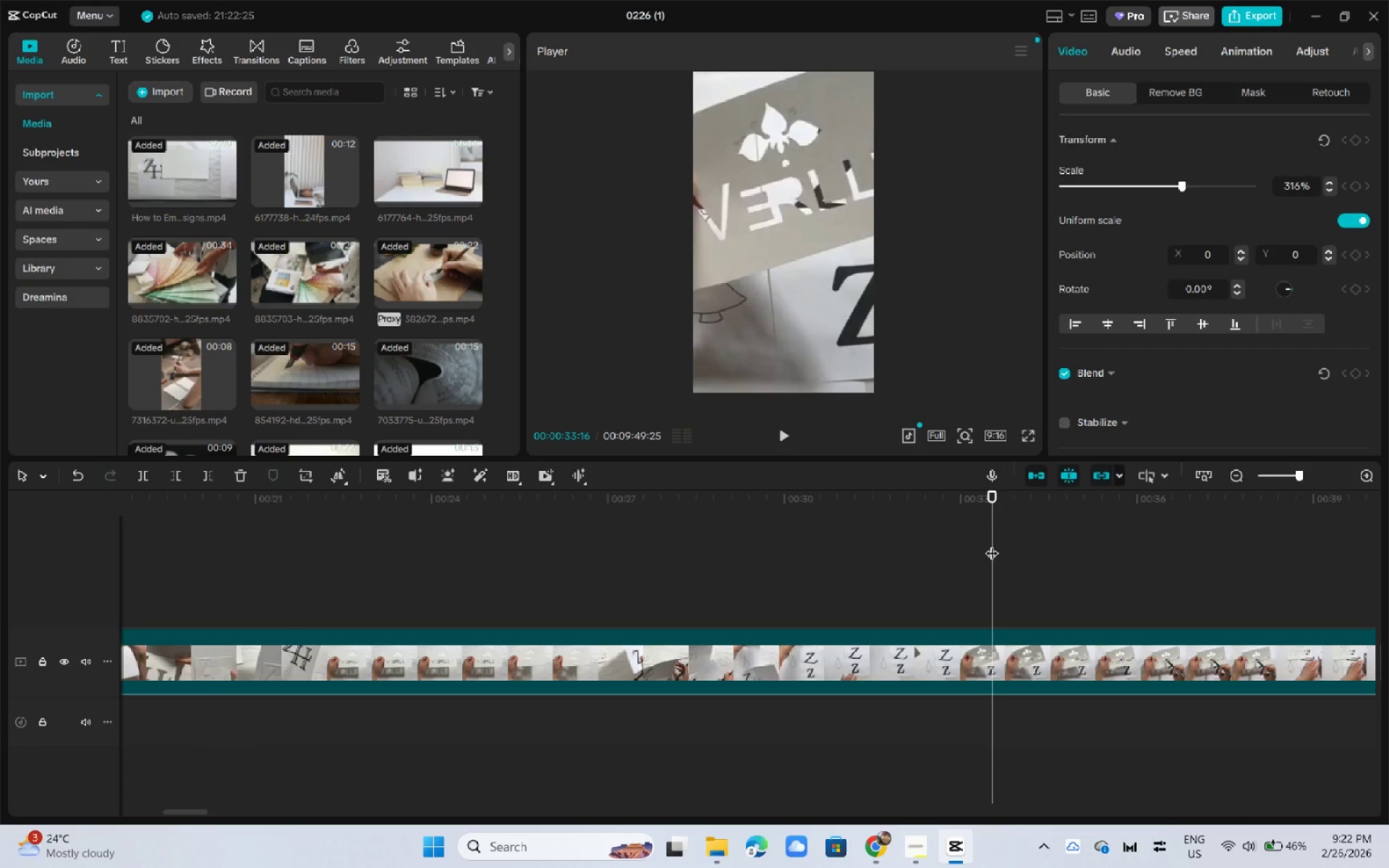 
key(Control+B)
 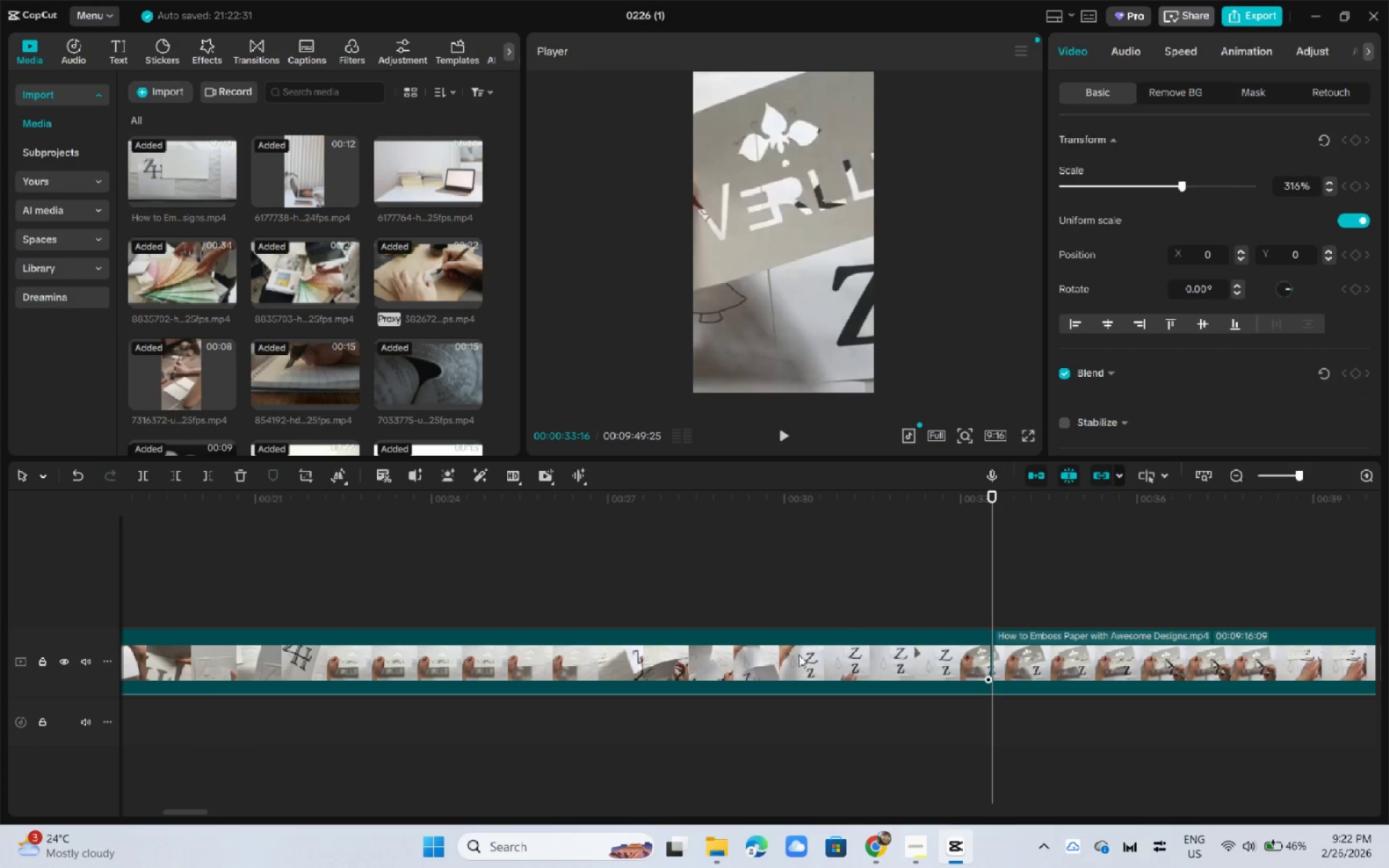 
left_click([792, 658])
 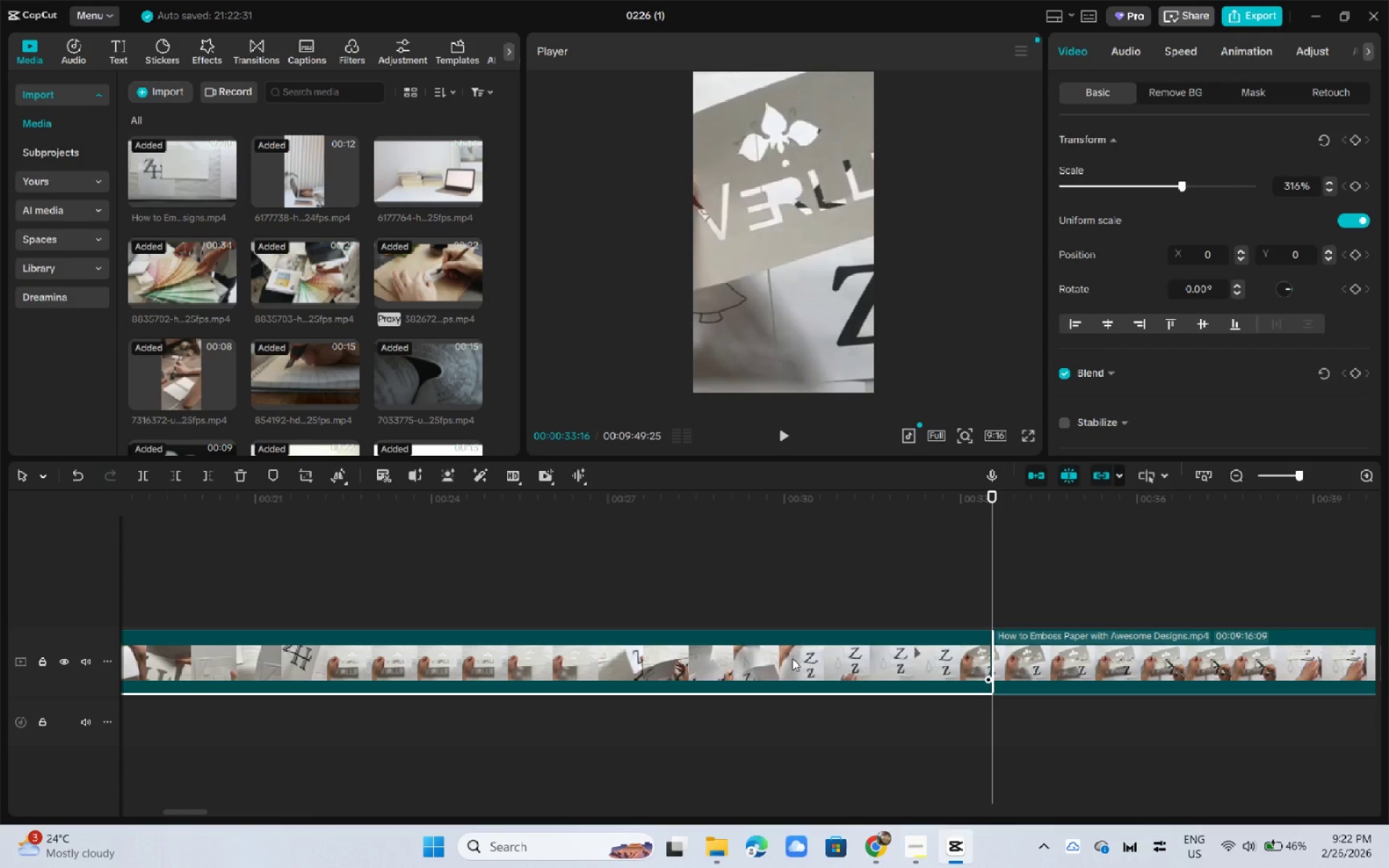 
key(Unknown)
 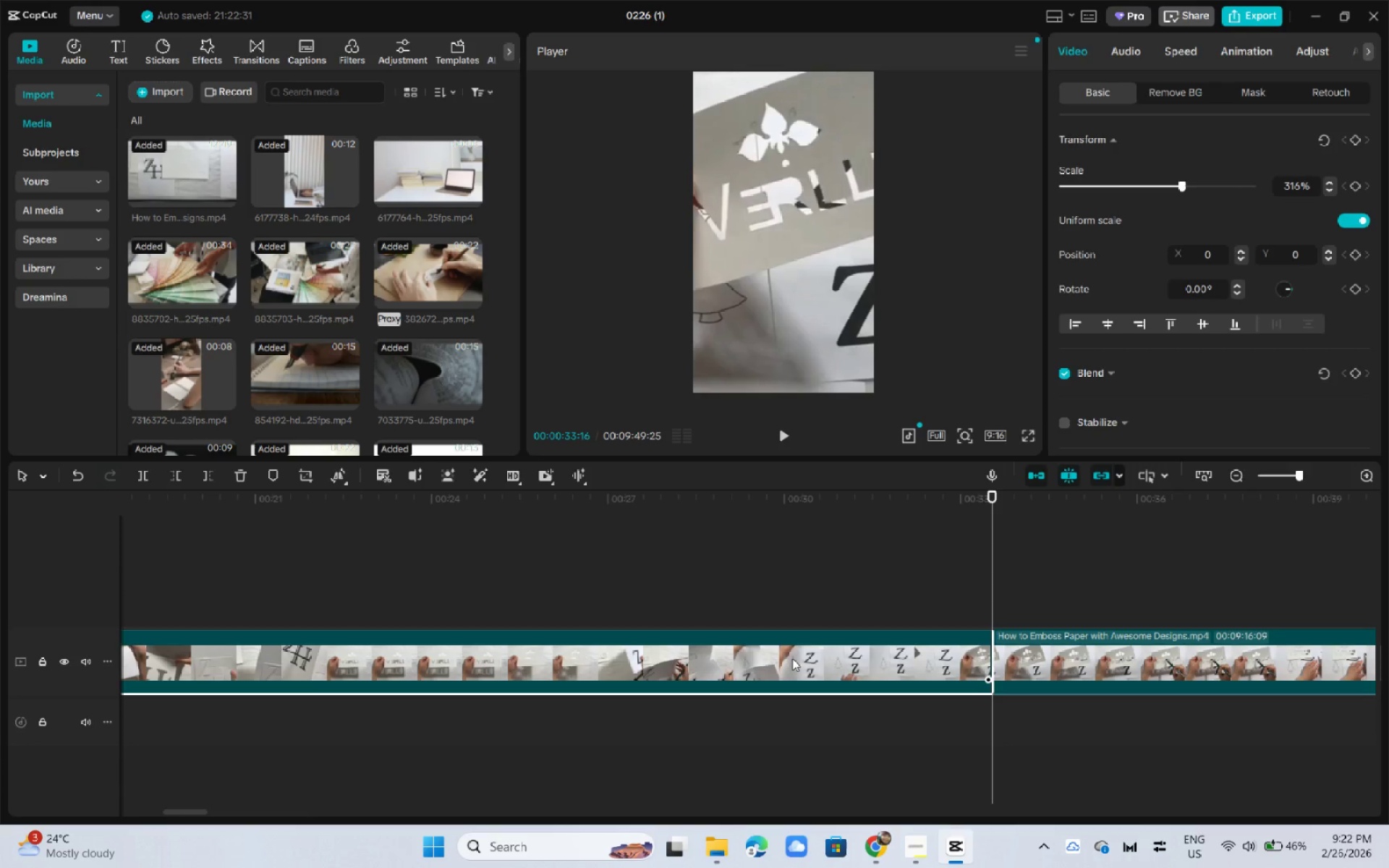 
key(LaunchApp2)
 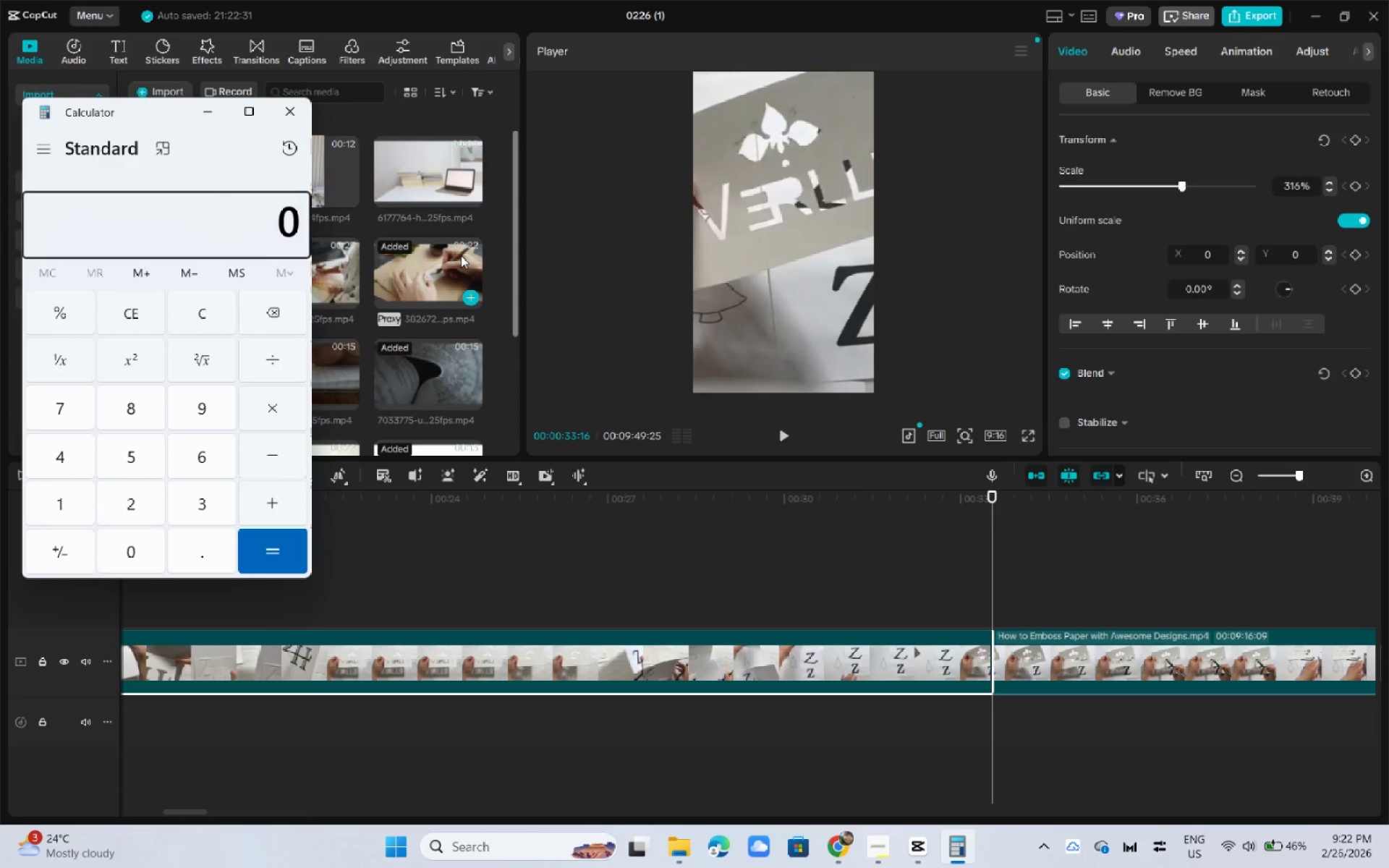 
left_click([284, 114])
 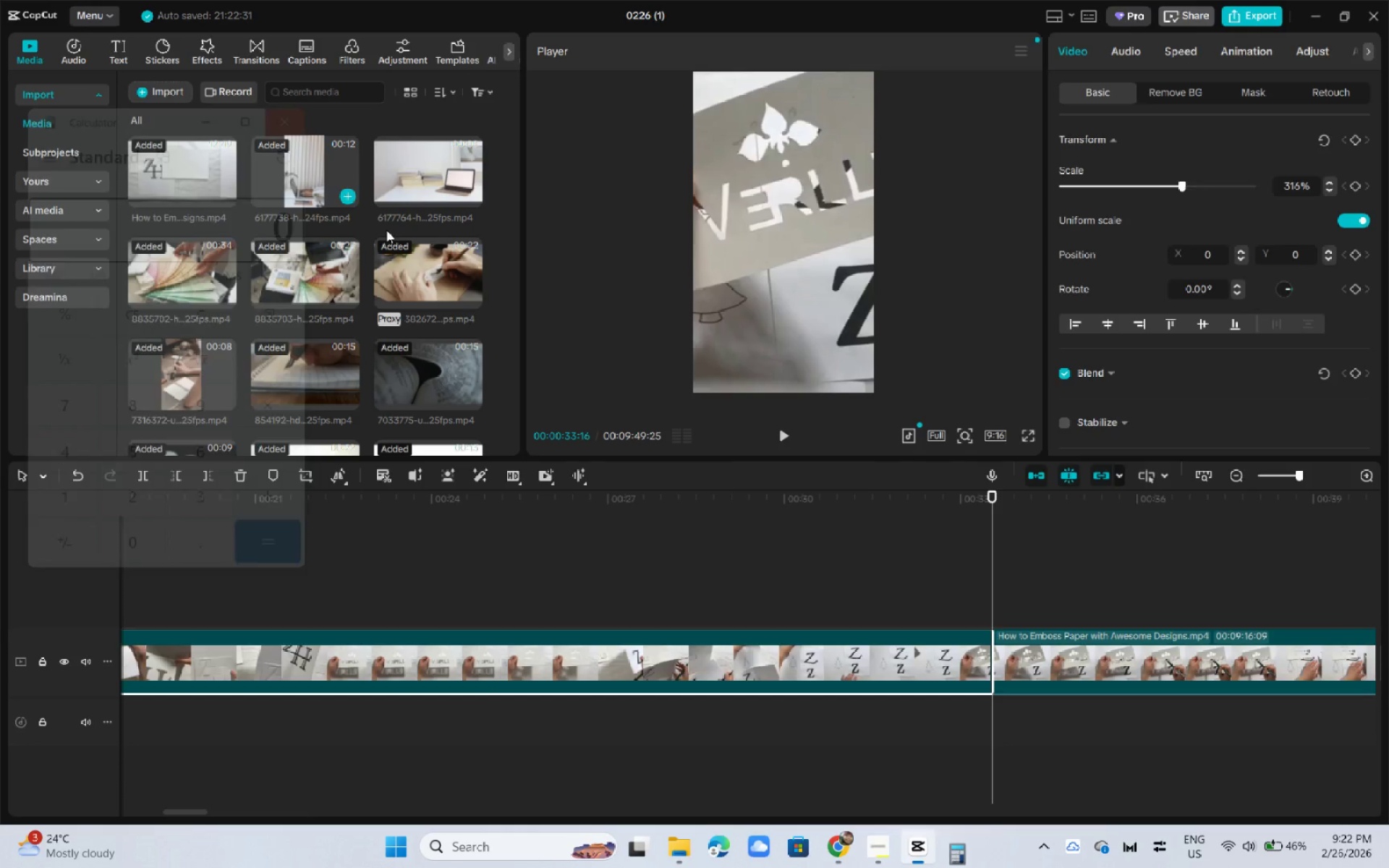 
key(Delete)
 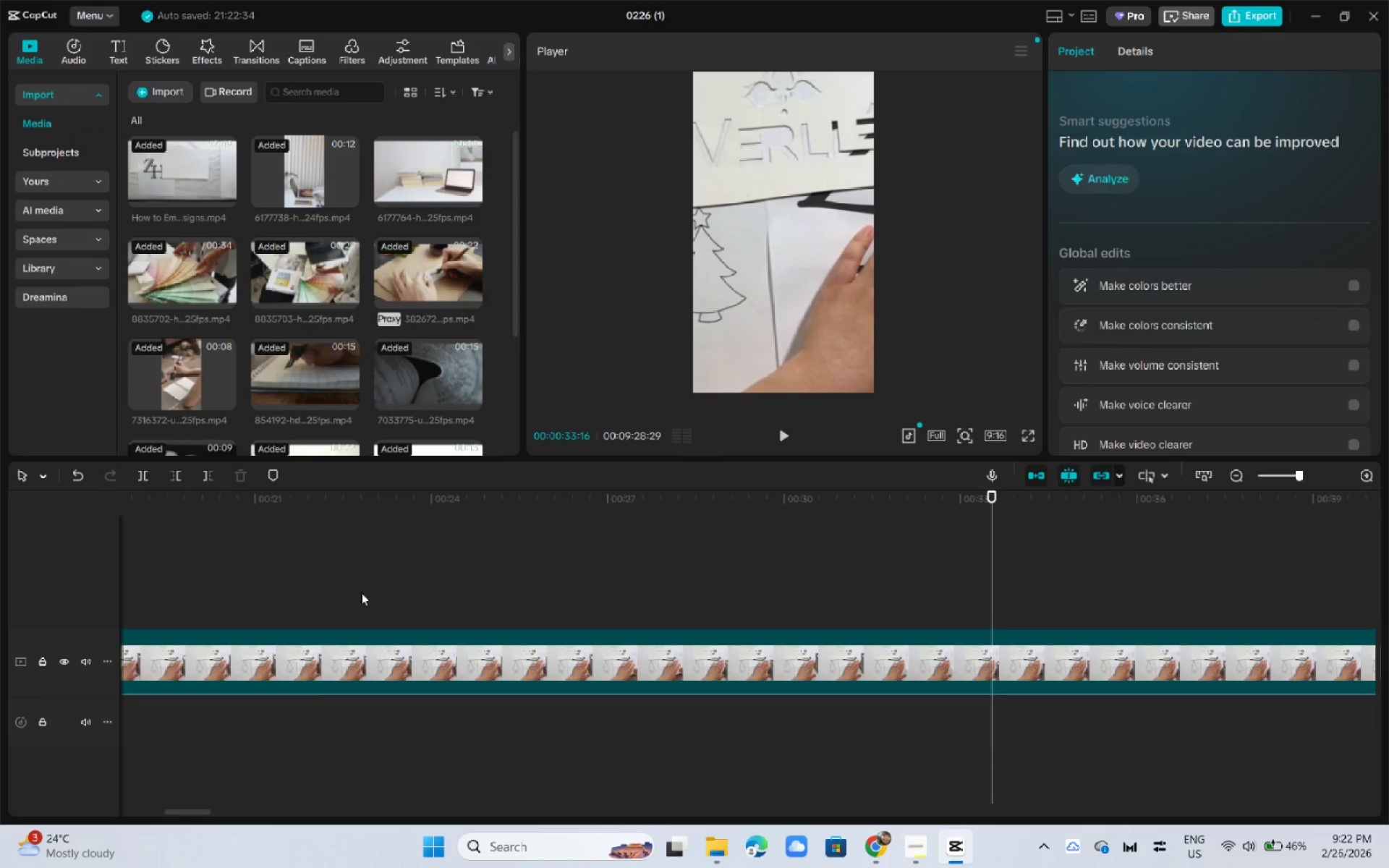 
left_click_drag(start_coordinate=[298, 509], to_coordinate=[527, 536])
 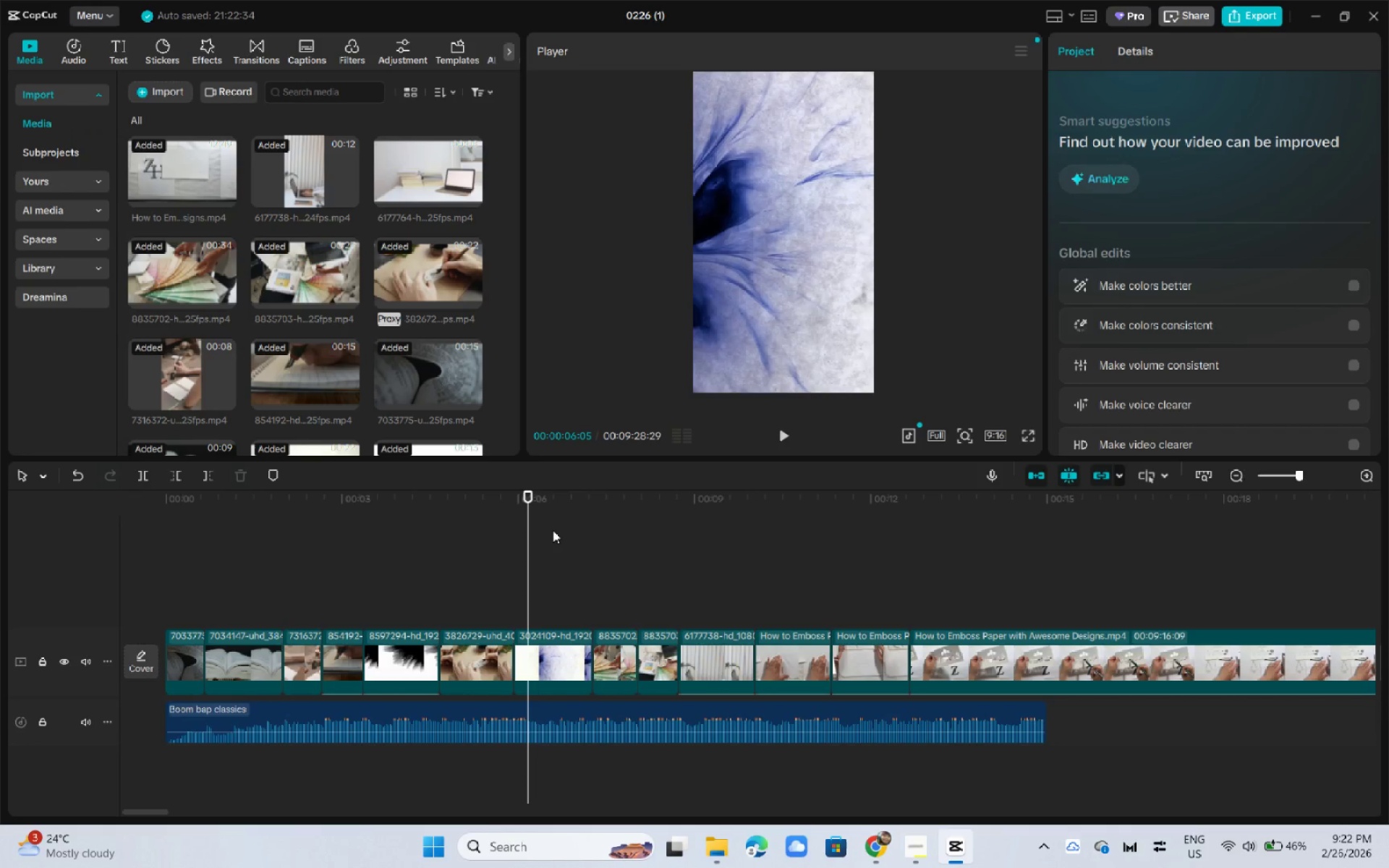 
key(Space)
 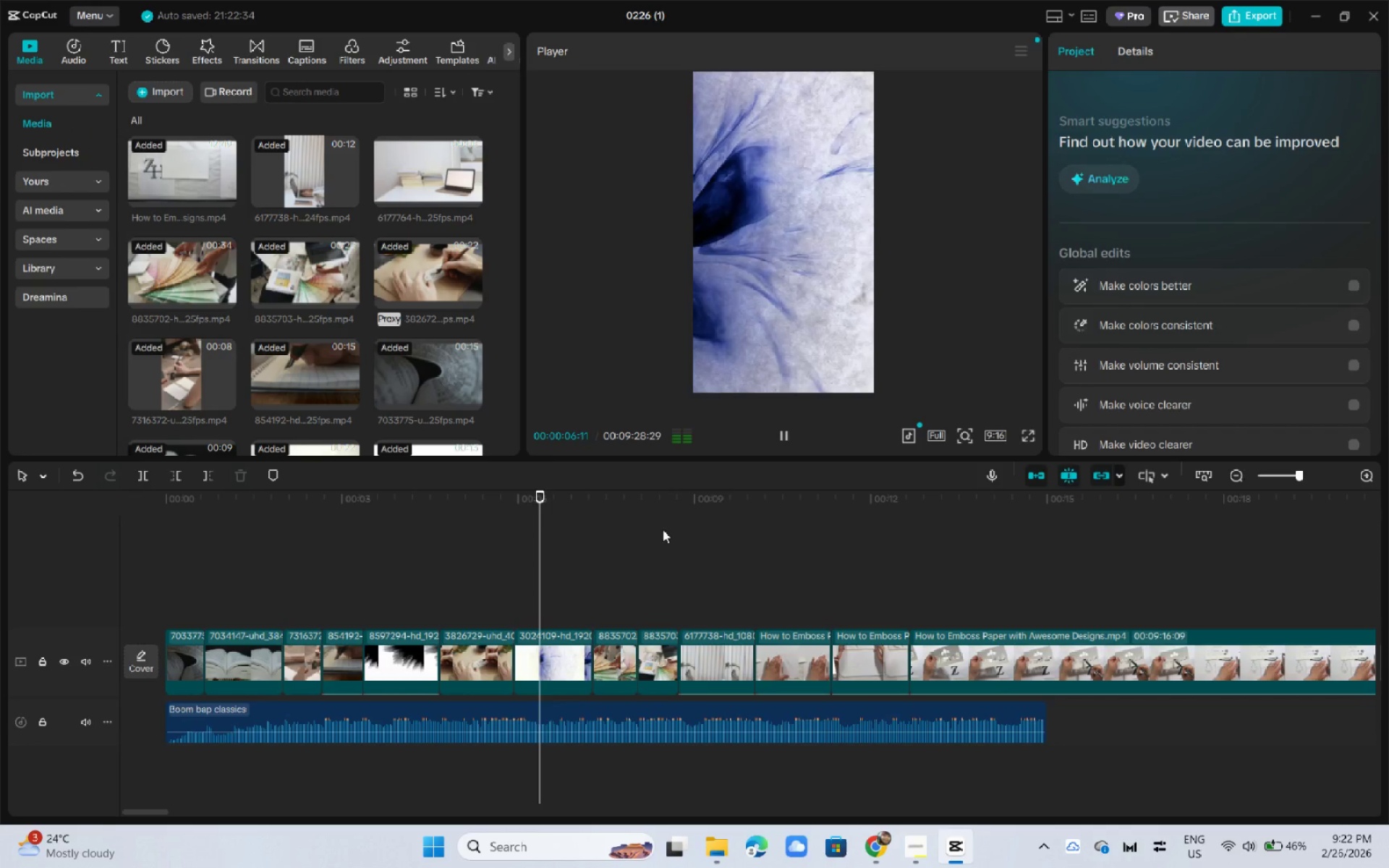 
left_click([726, 511])
 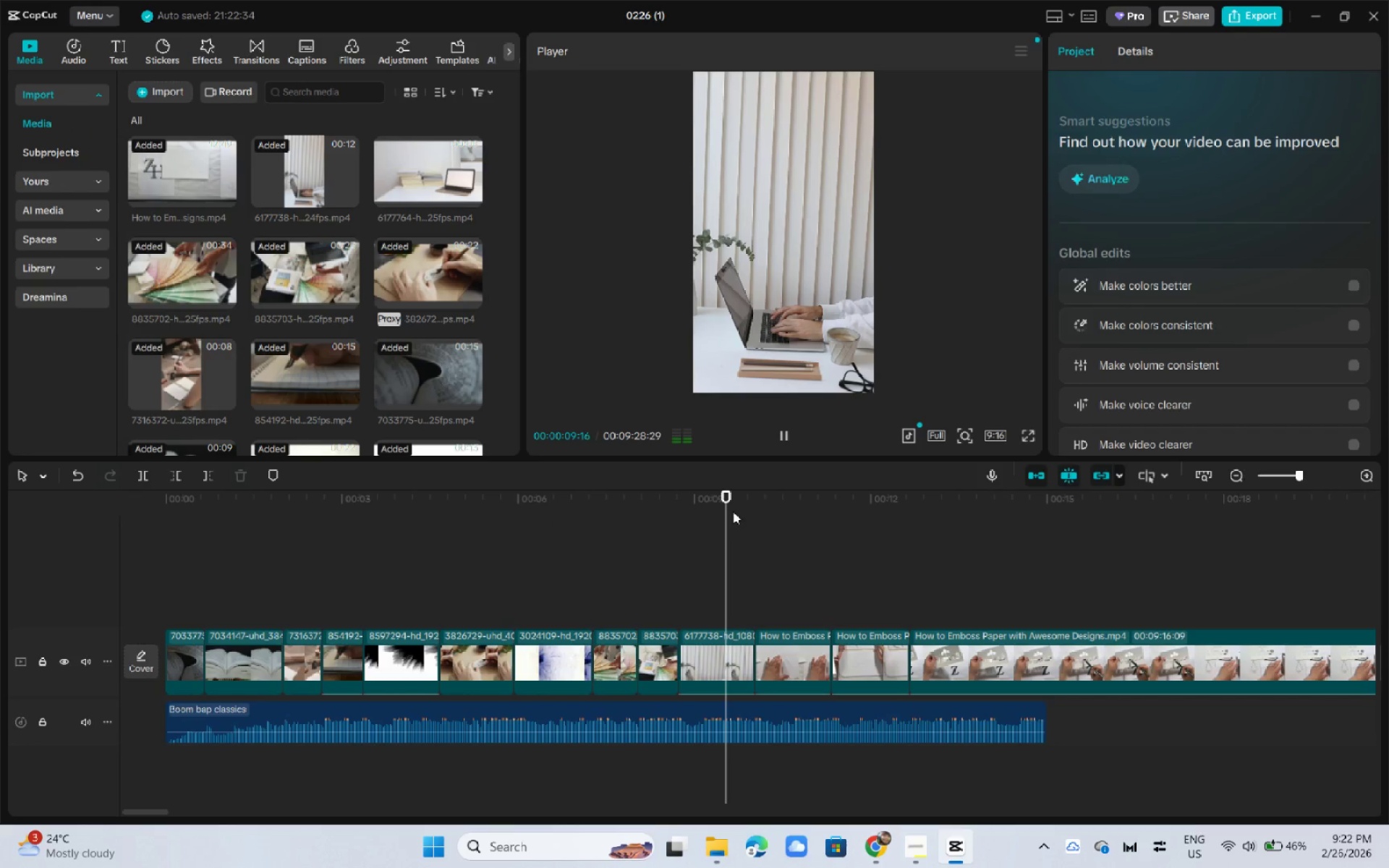 
key(Space)
 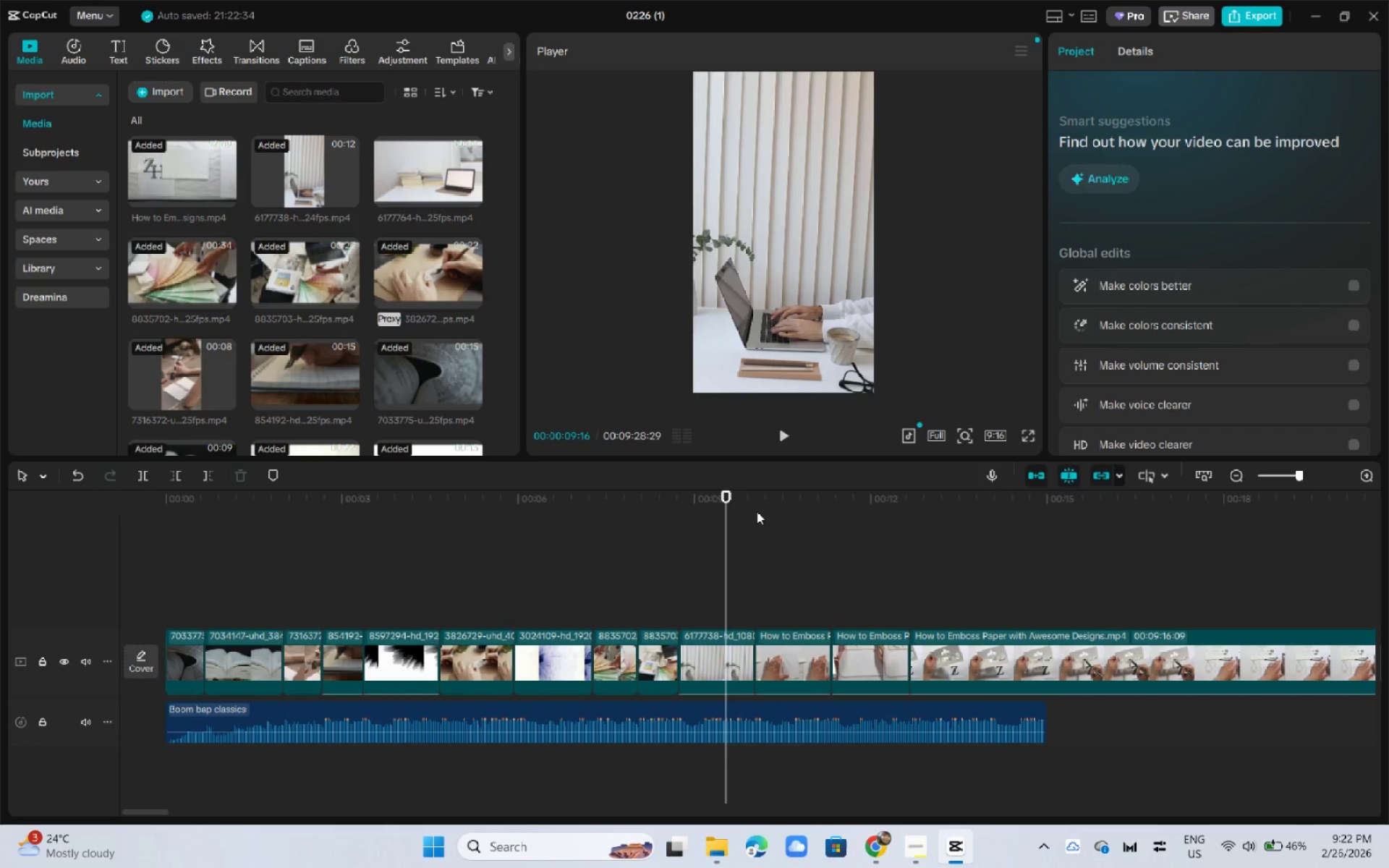 
key(Space)
 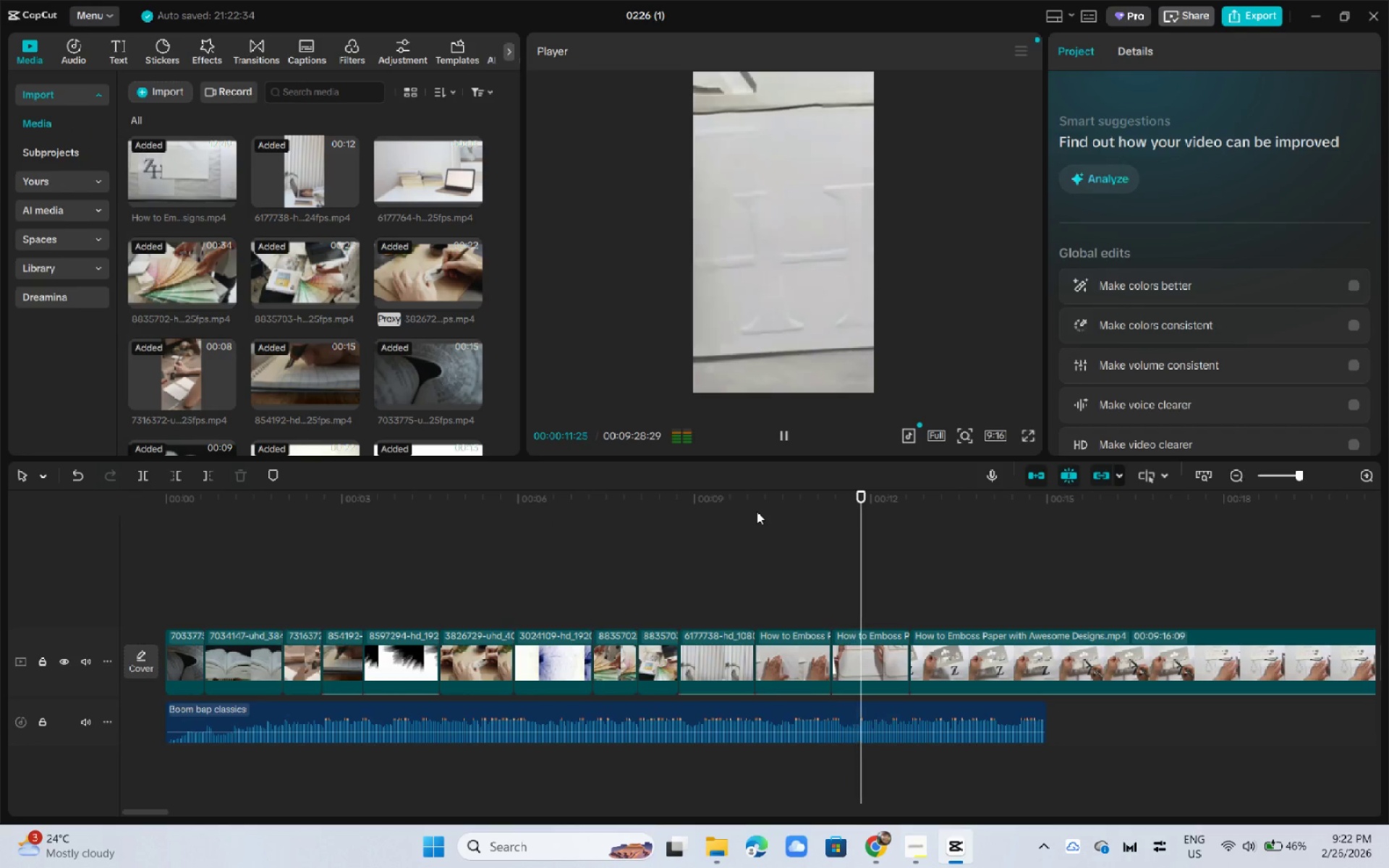 
key(Space)
 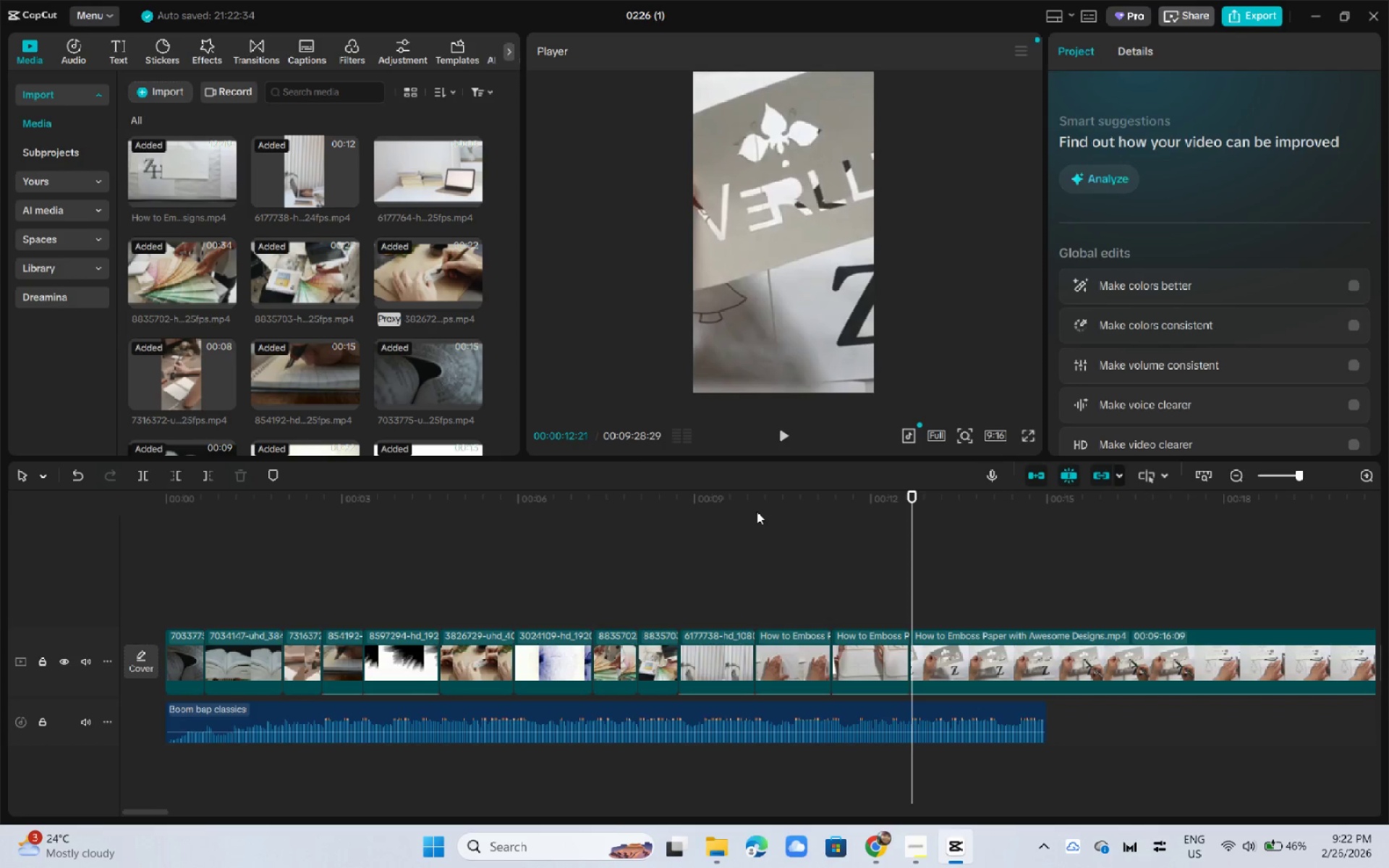 
left_click_drag(start_coordinate=[831, 506], to_coordinate=[826, 506])
 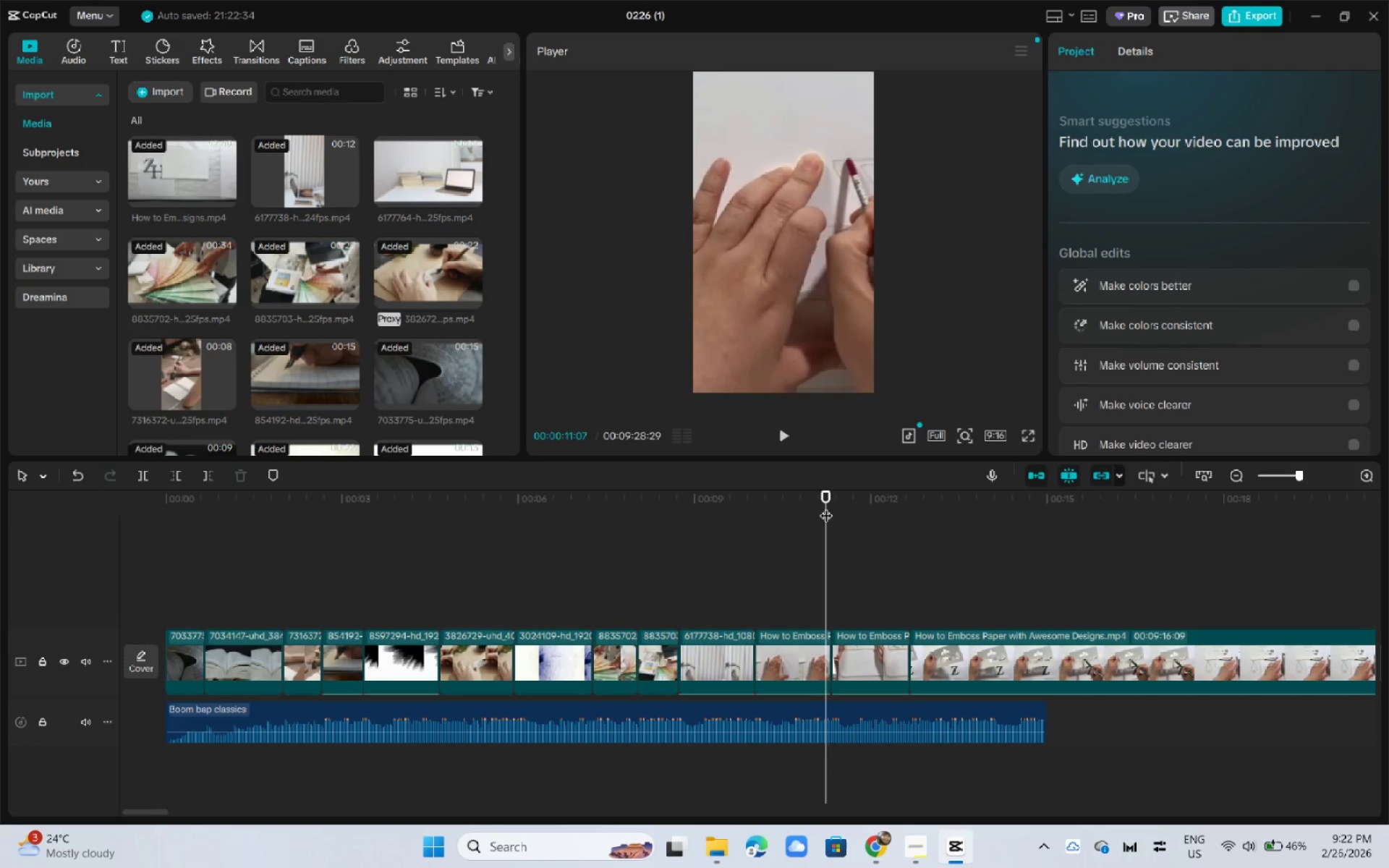 
key(Space)
 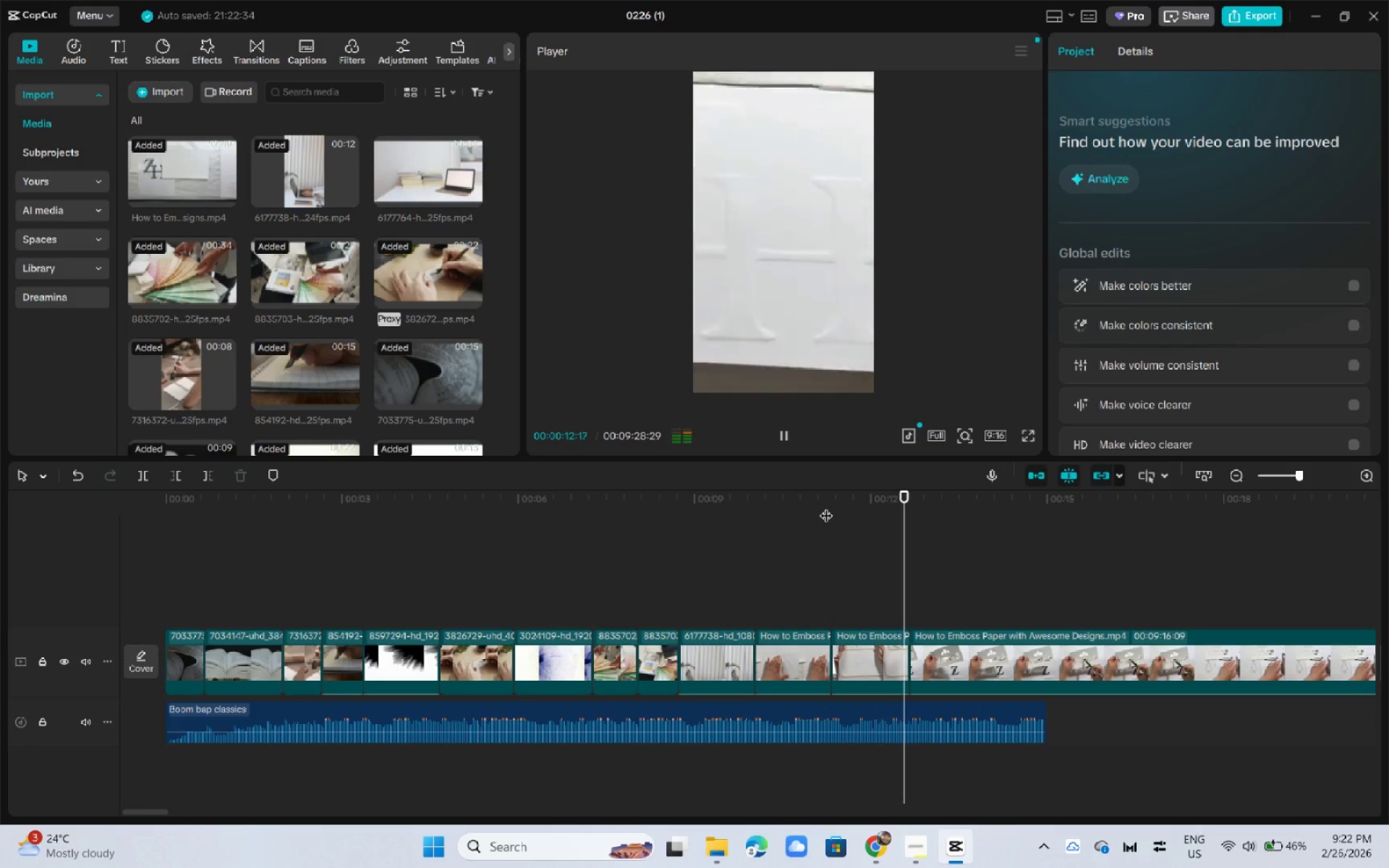 
key(Space)
 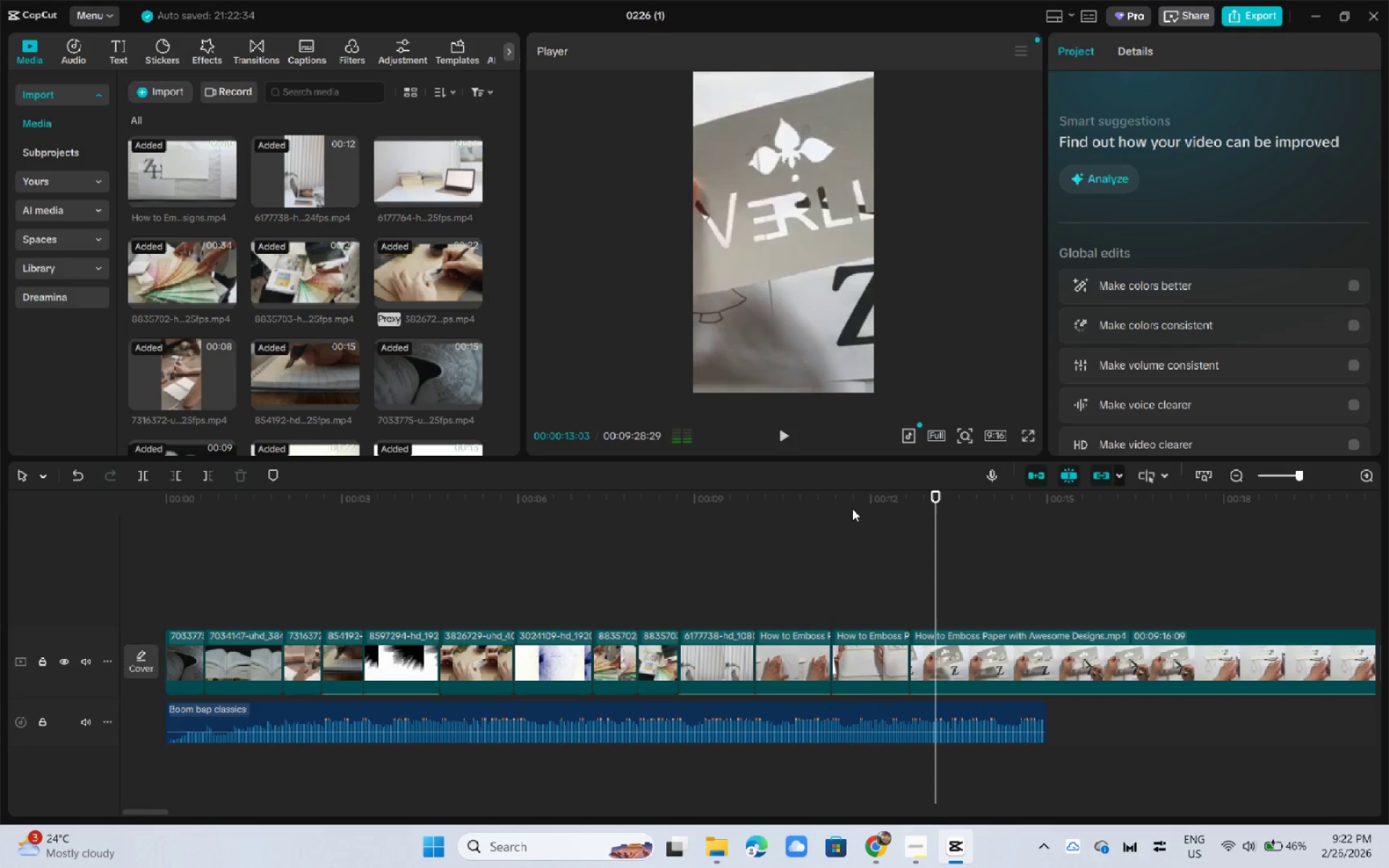 
left_click_drag(start_coordinate=[861, 508], to_coordinate=[708, 501])
 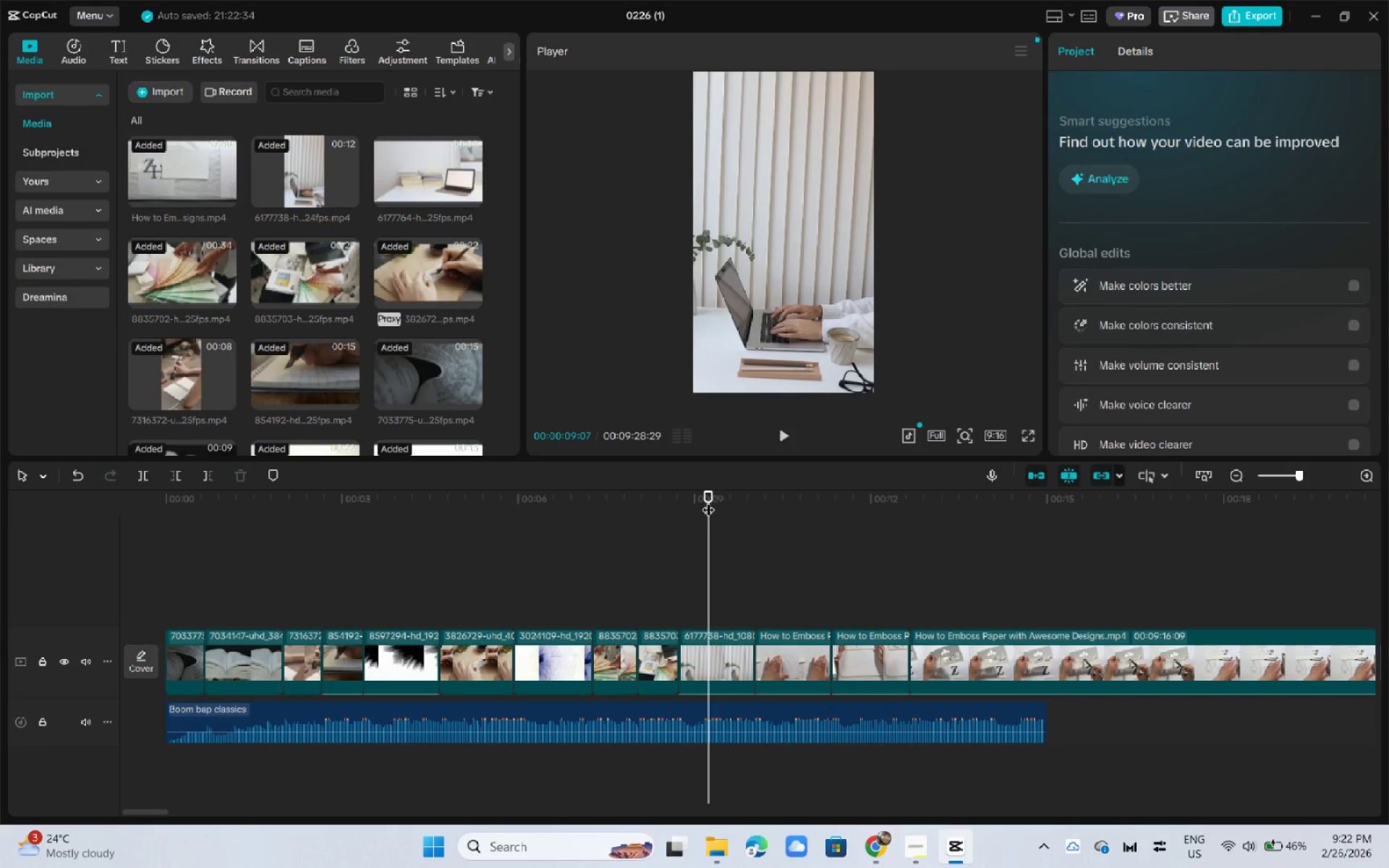 
key(Space)
 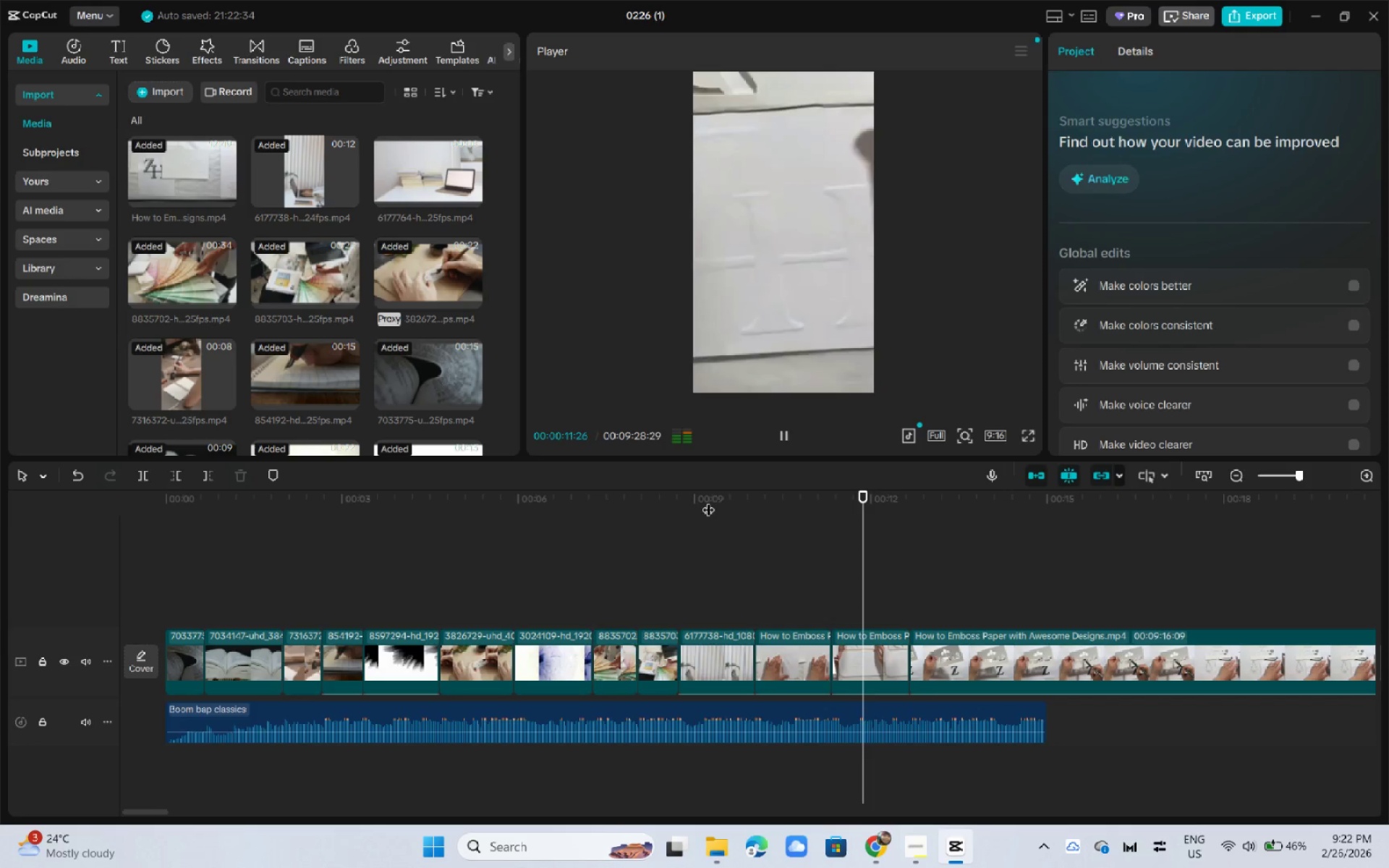 
key(Space)
 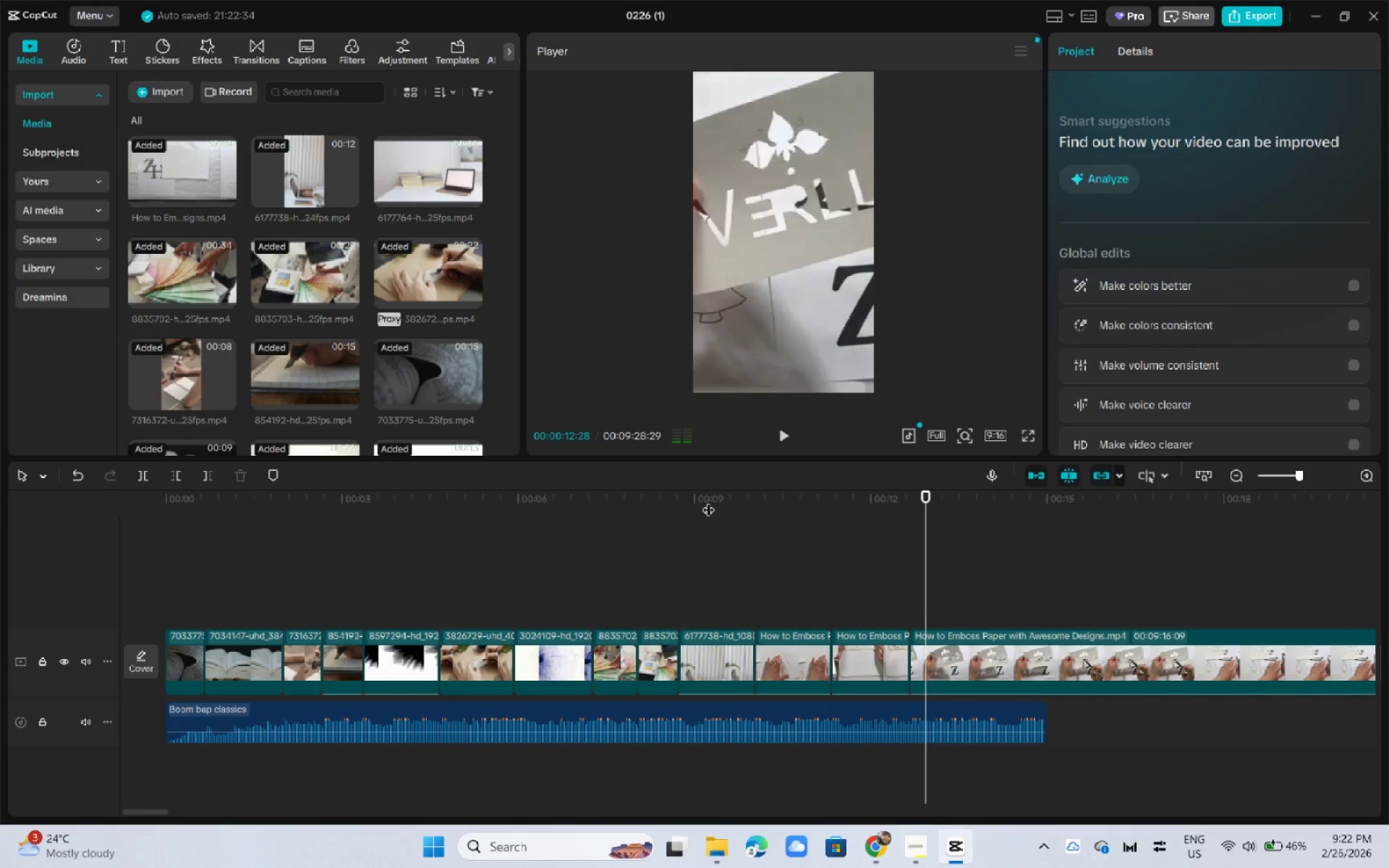 
key(Space)
 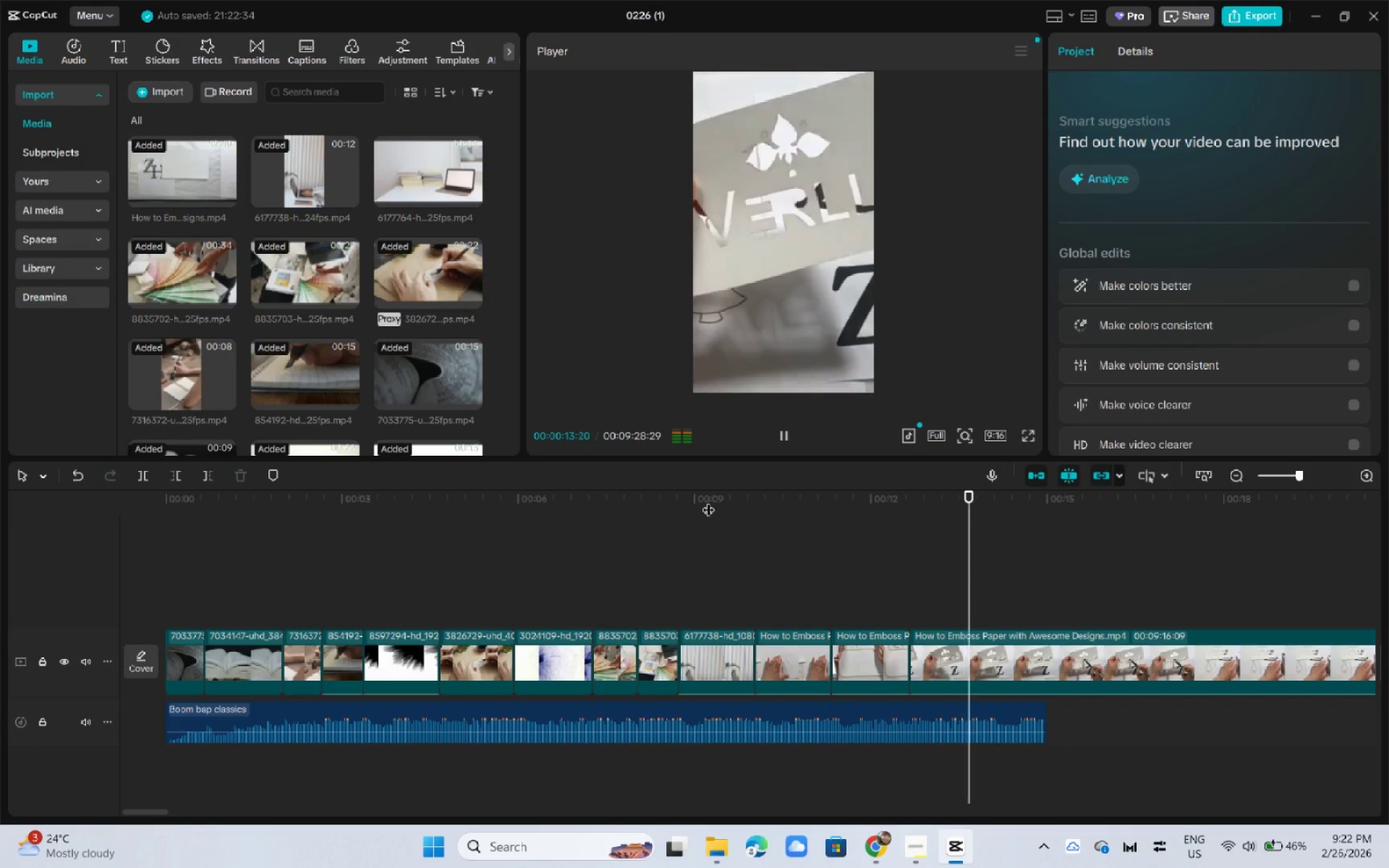 
key(Space)
 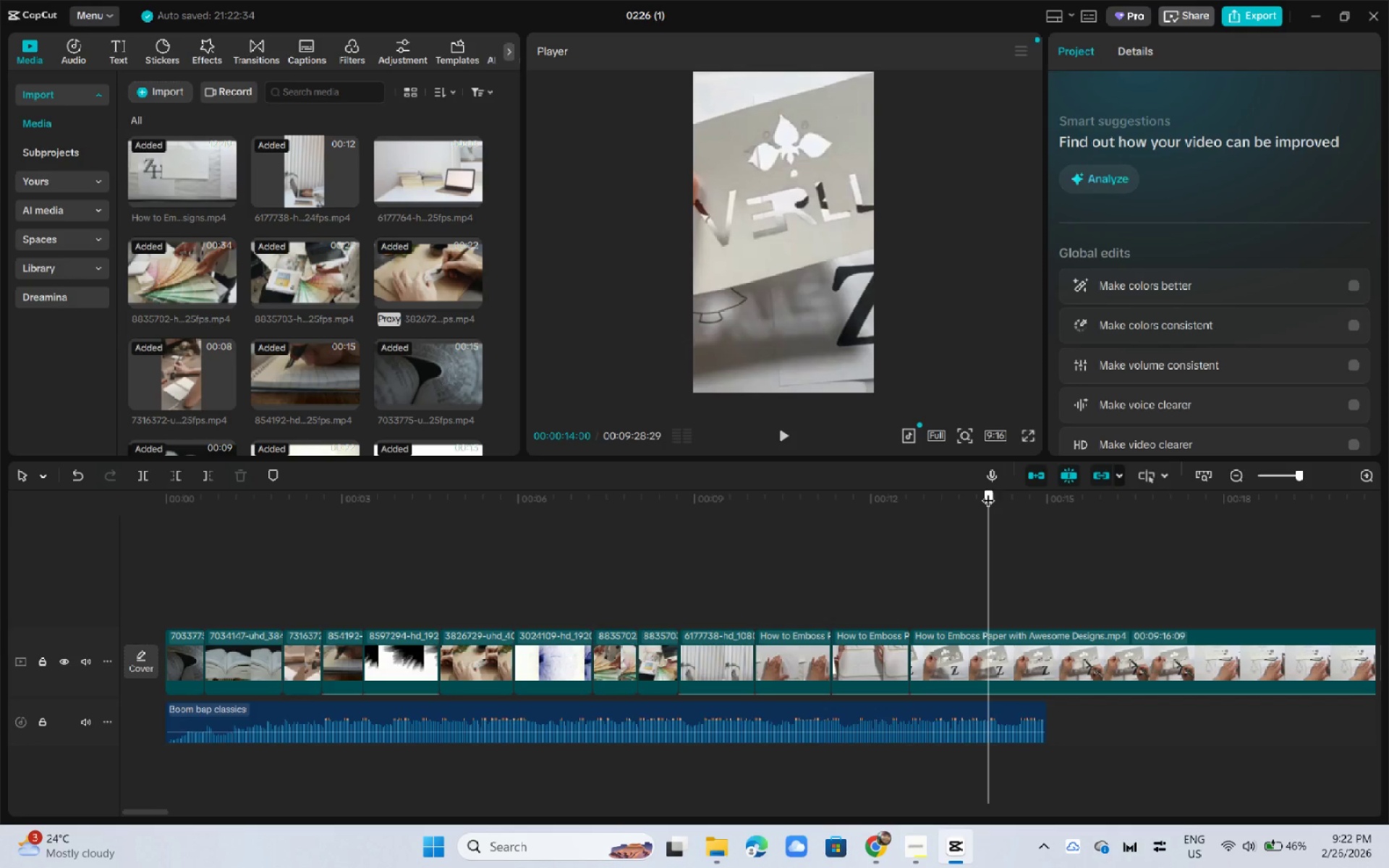 
hold_key(key=ControlLeft, duration=0.86)
 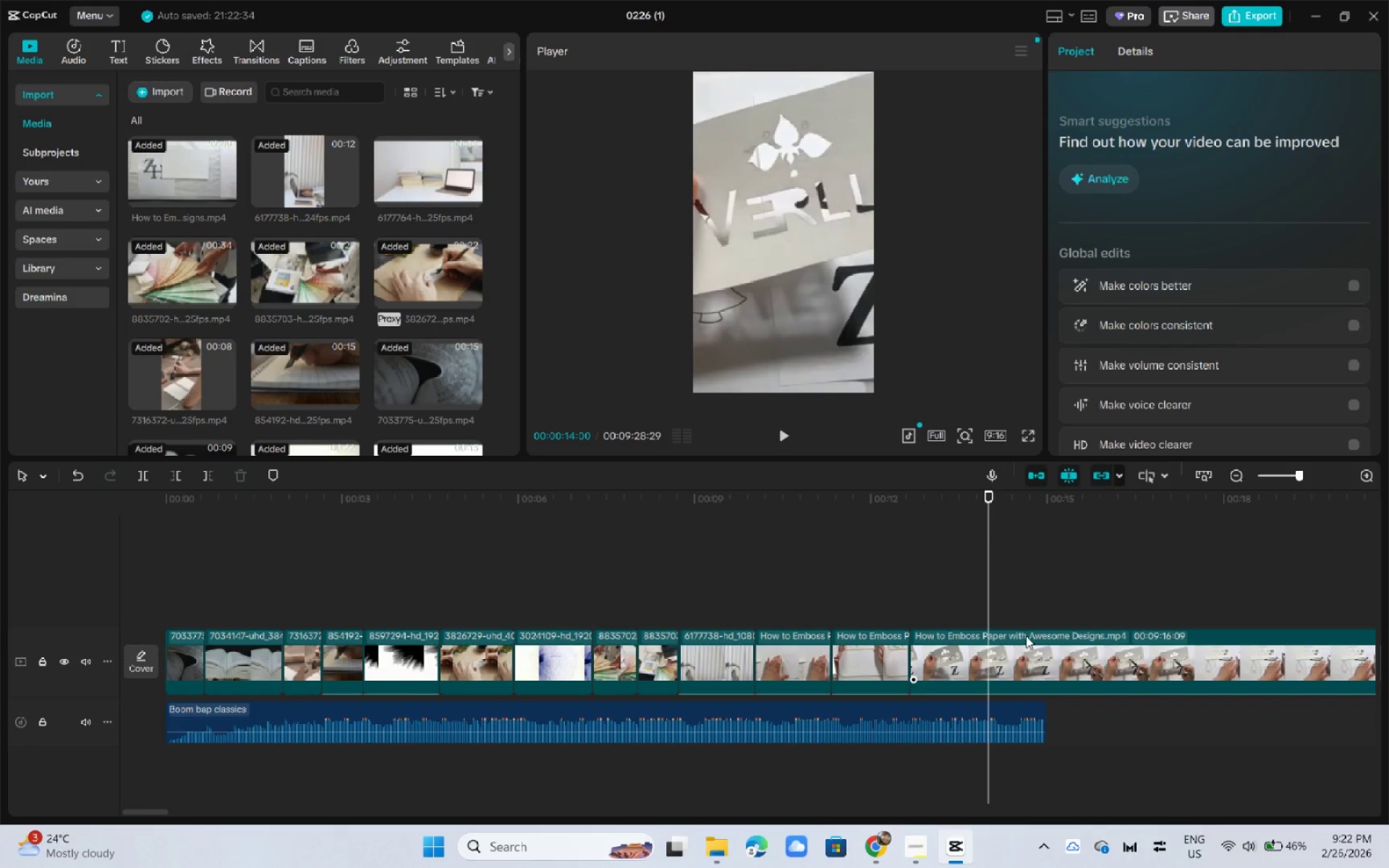 
key(Control+B)
 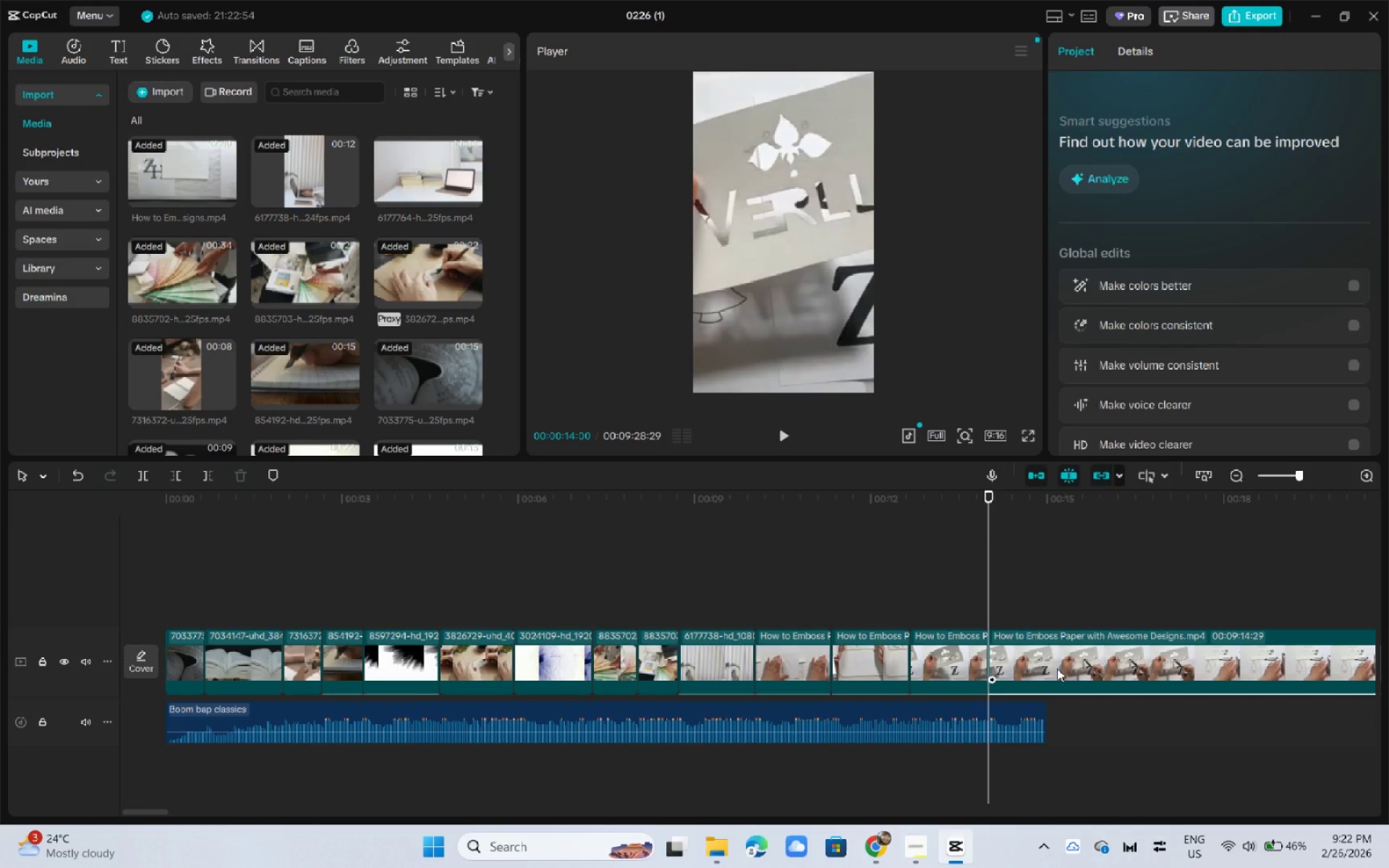 
left_click([1053, 660])
 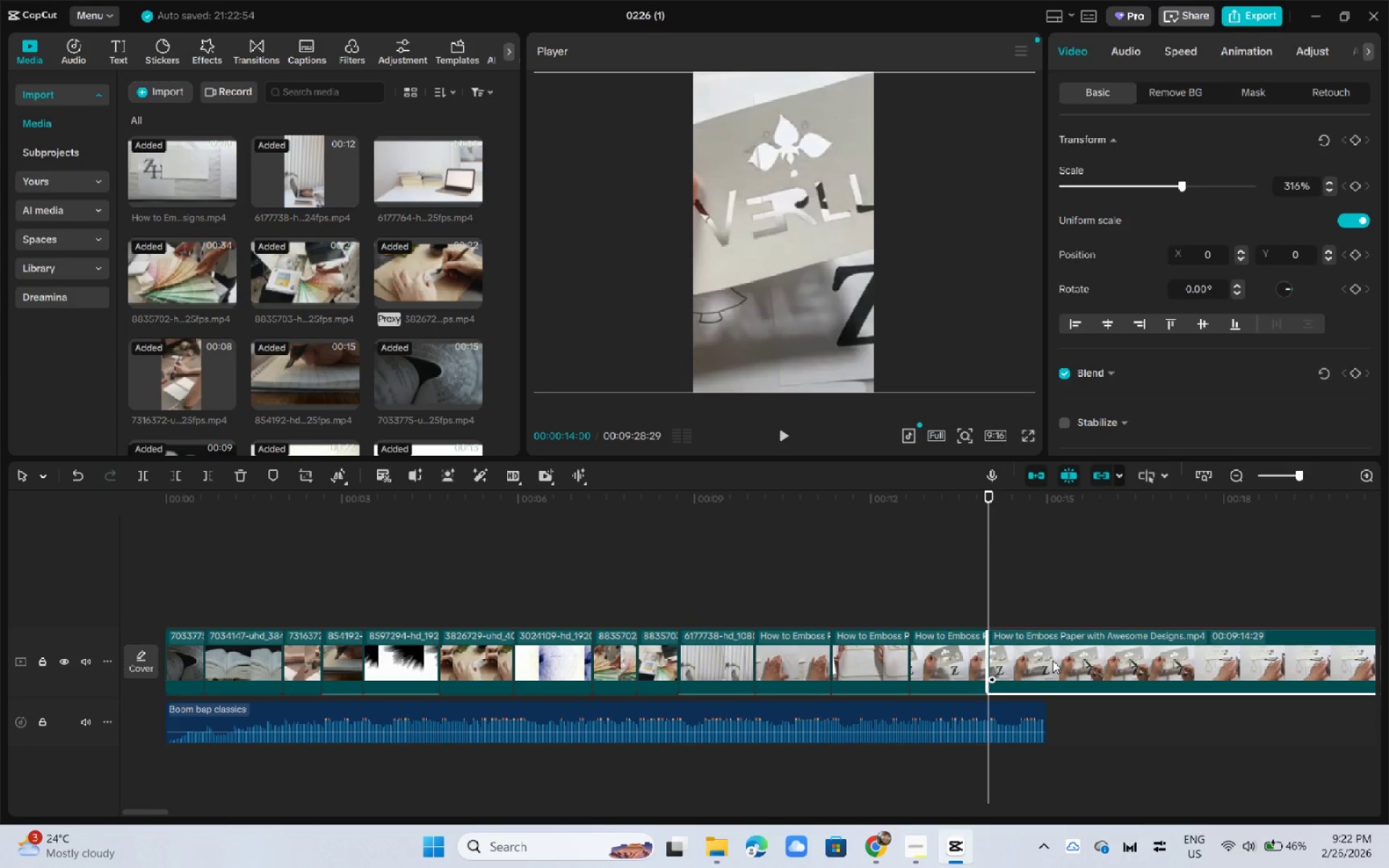 
key(Delete)
 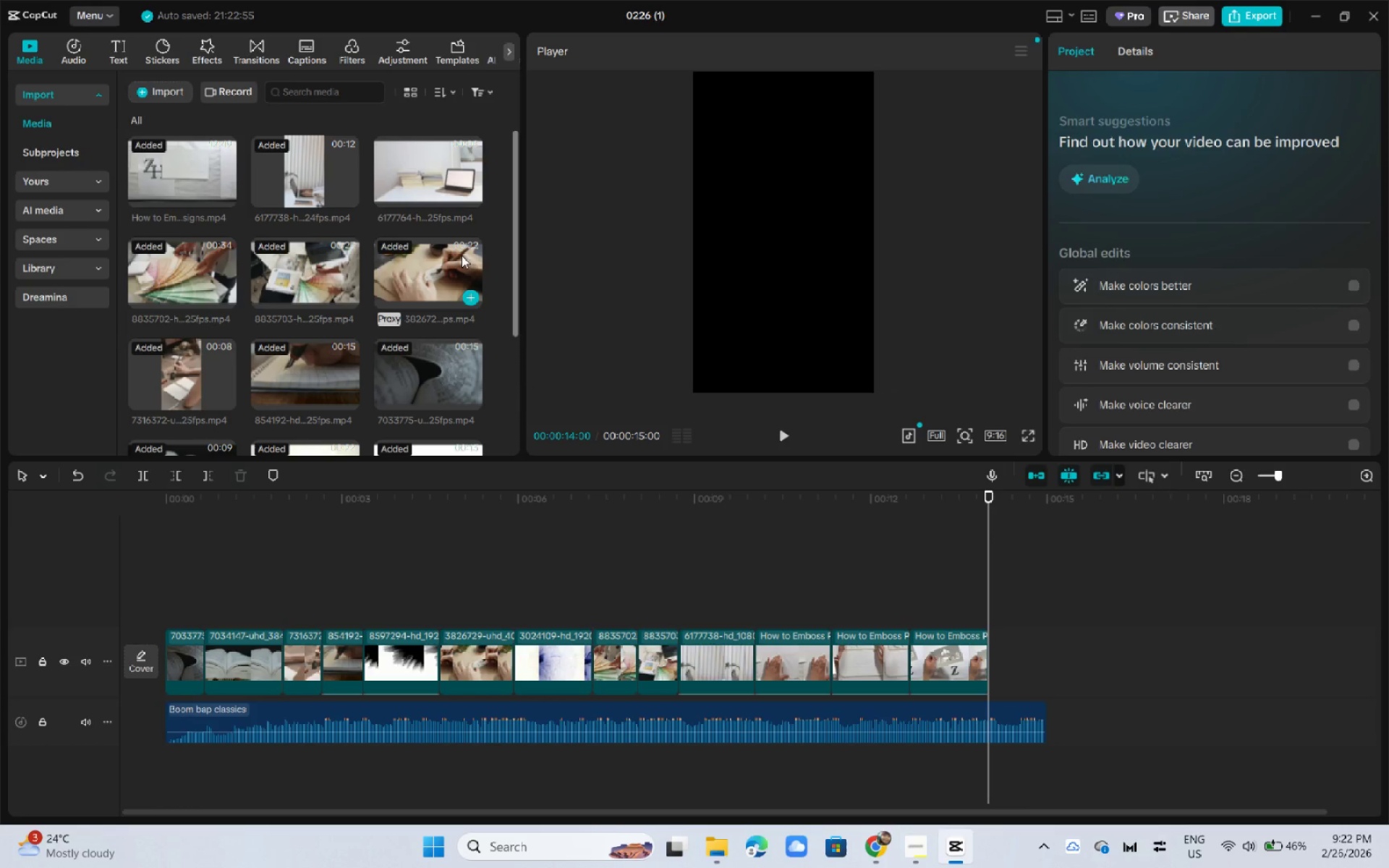 
left_click_drag(start_coordinate=[414, 142], to_coordinate=[997, 655])
 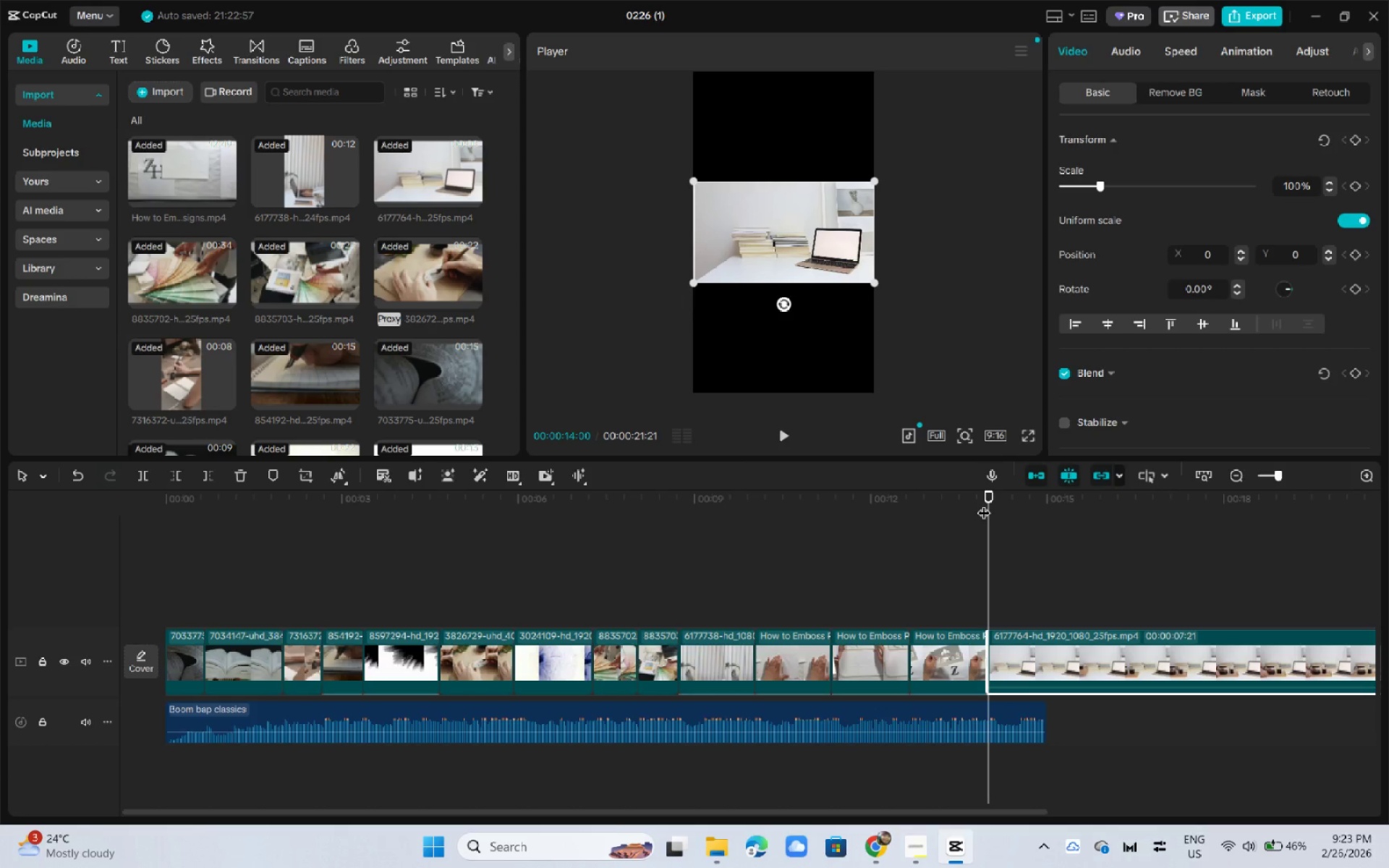 
wait(11.11)
 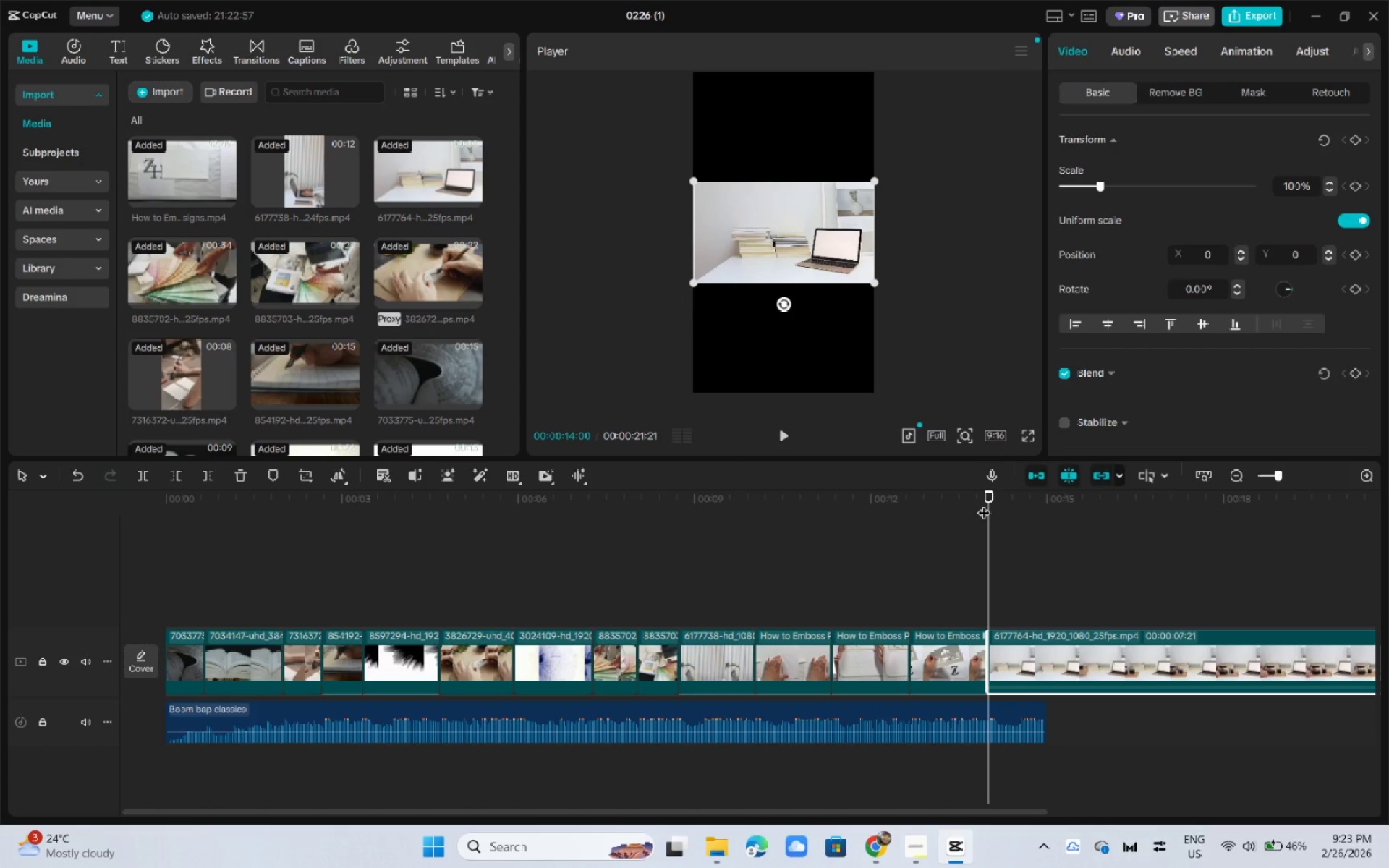 
left_click_drag(start_coordinate=[872, 286], to_coordinate=[1070, 586])
 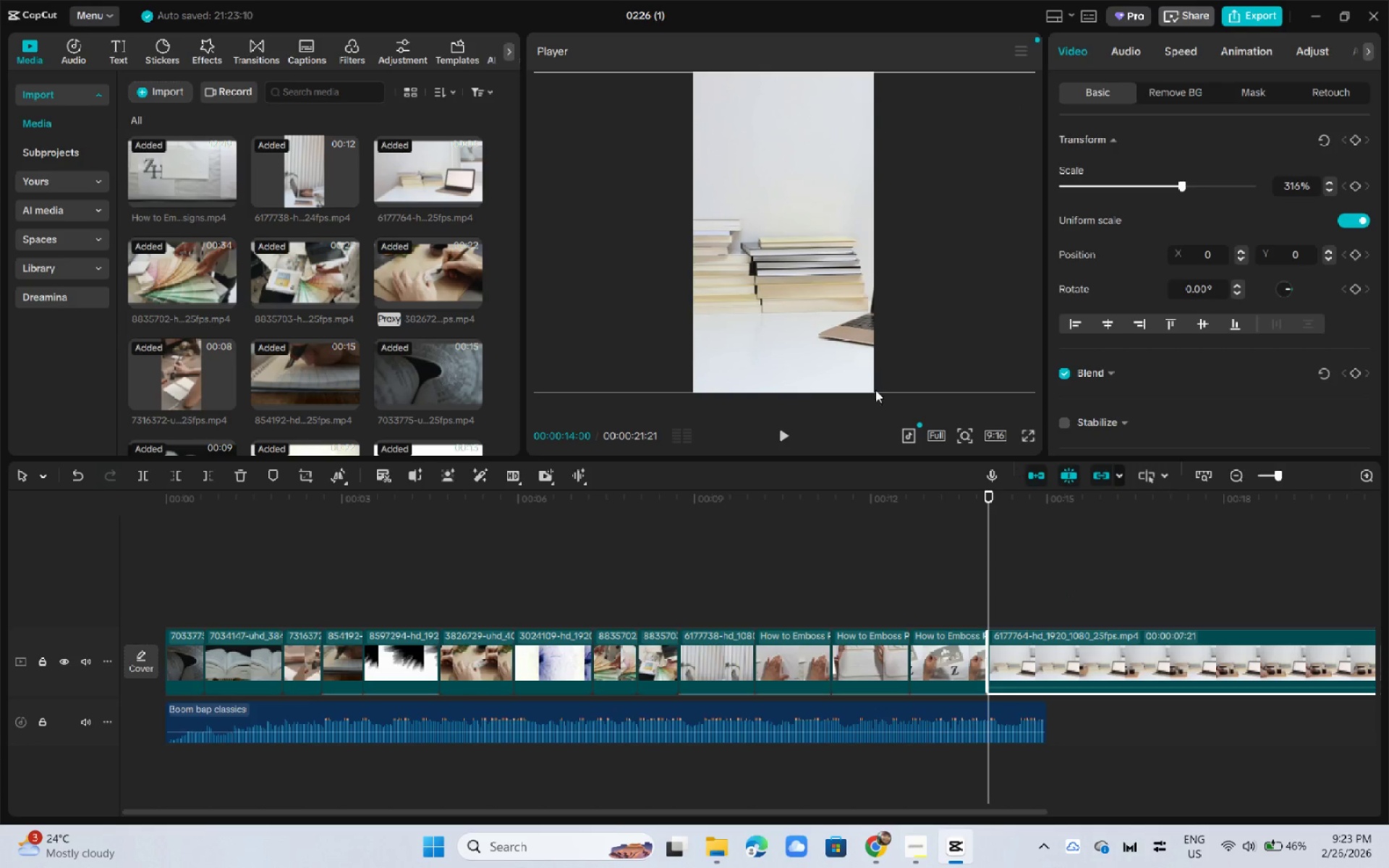 
left_click_drag(start_coordinate=[823, 340], to_coordinate=[757, 341])
 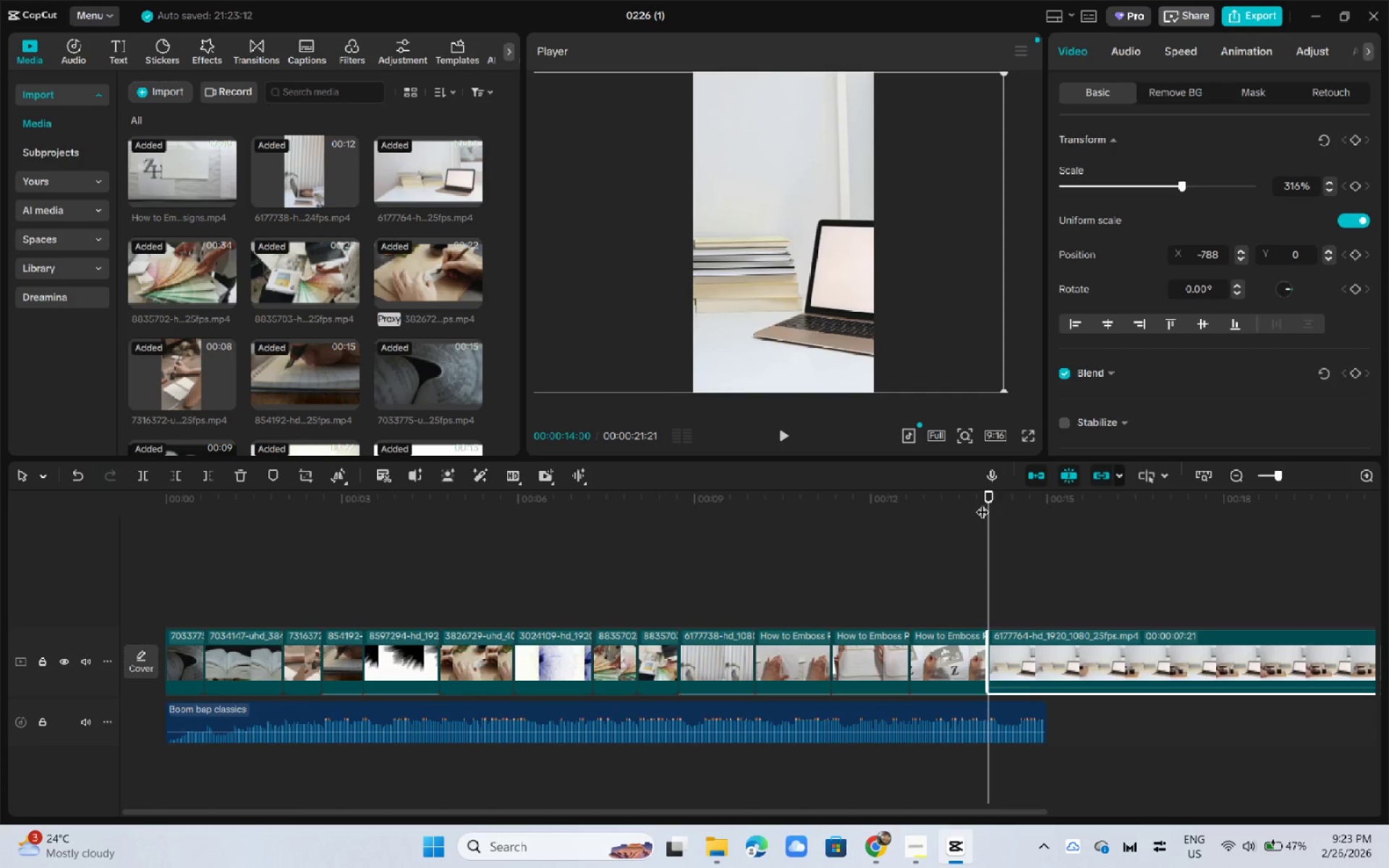 
key(Space)
 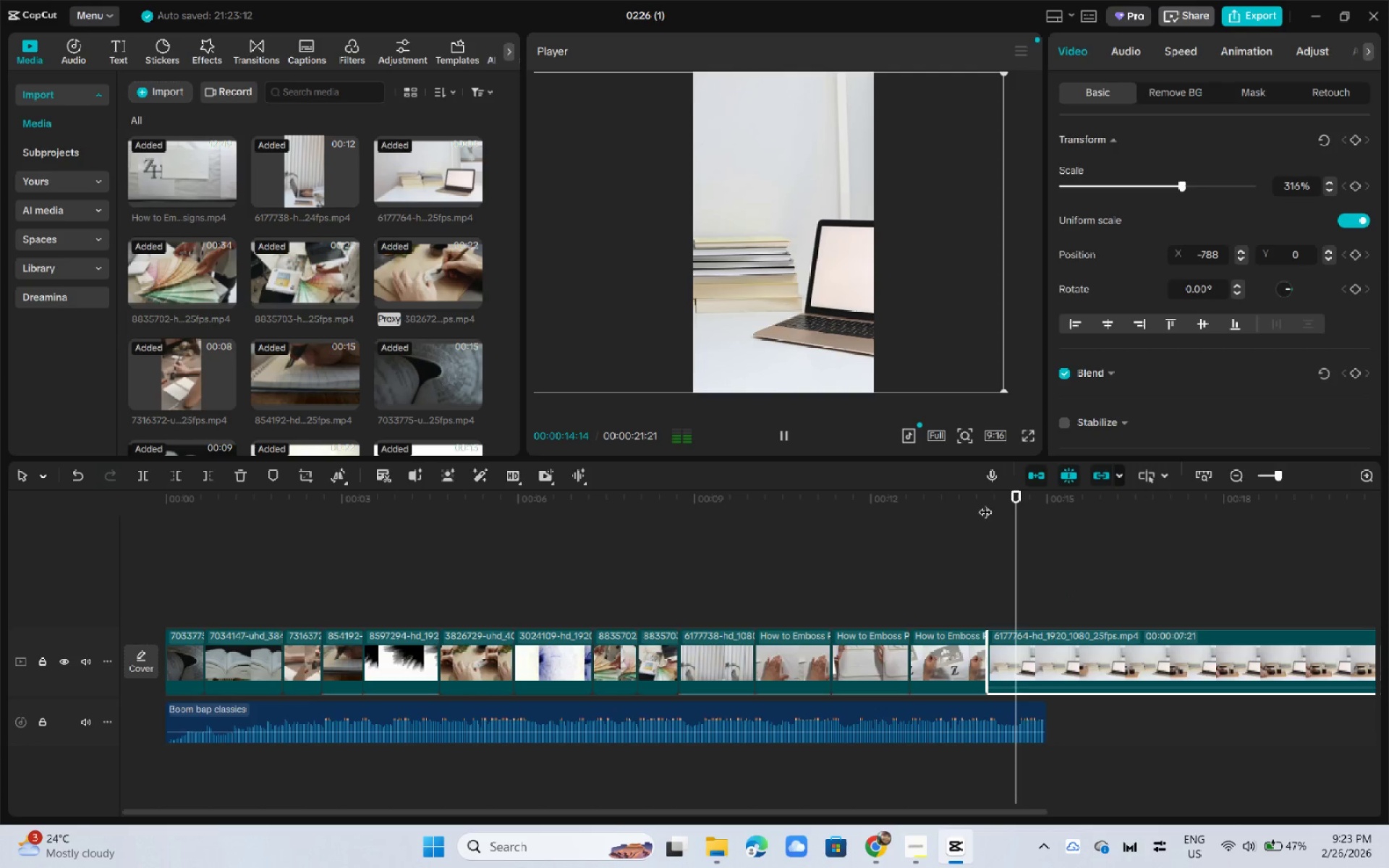 
key(Space)
 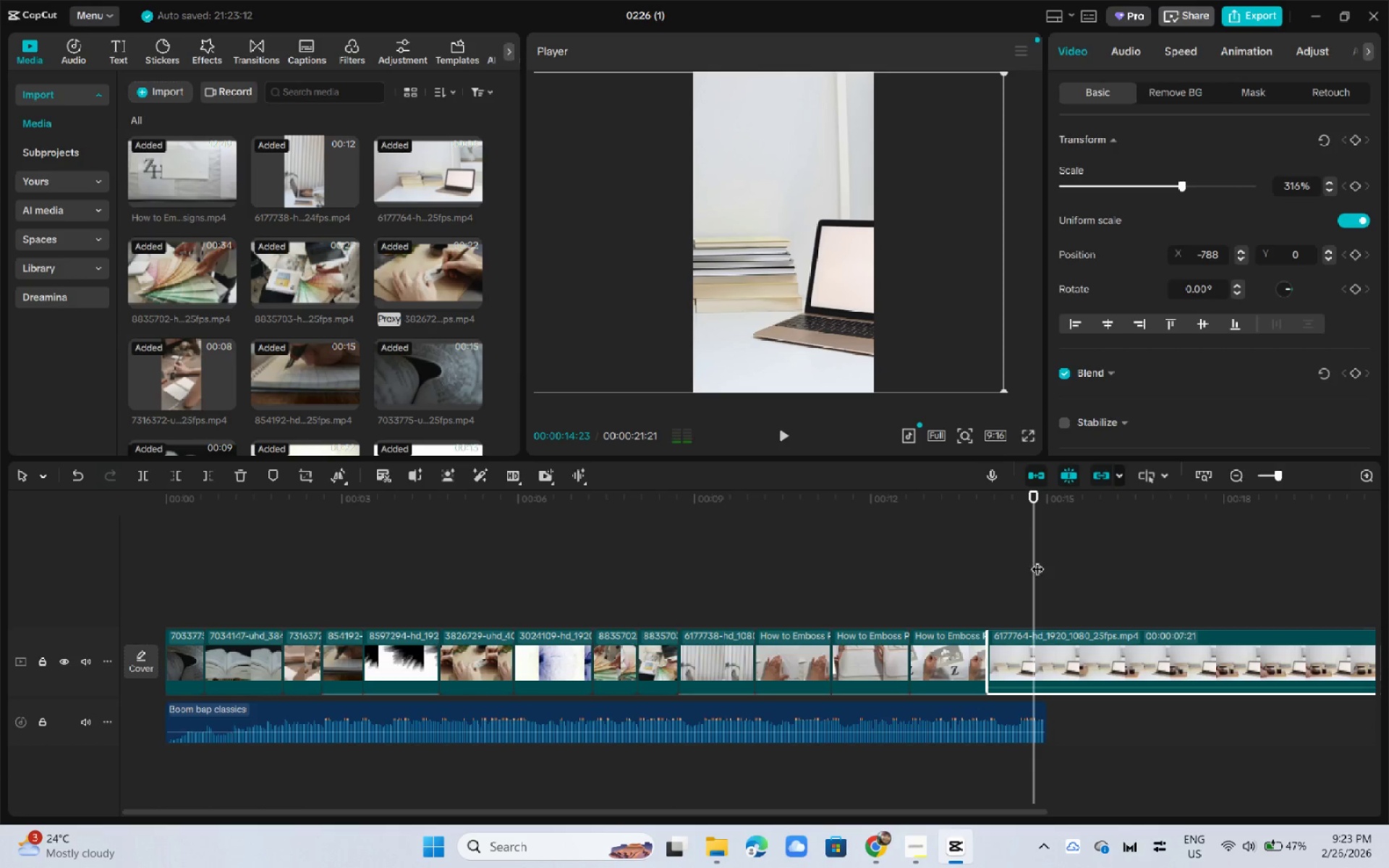 
left_click([1029, 719])
 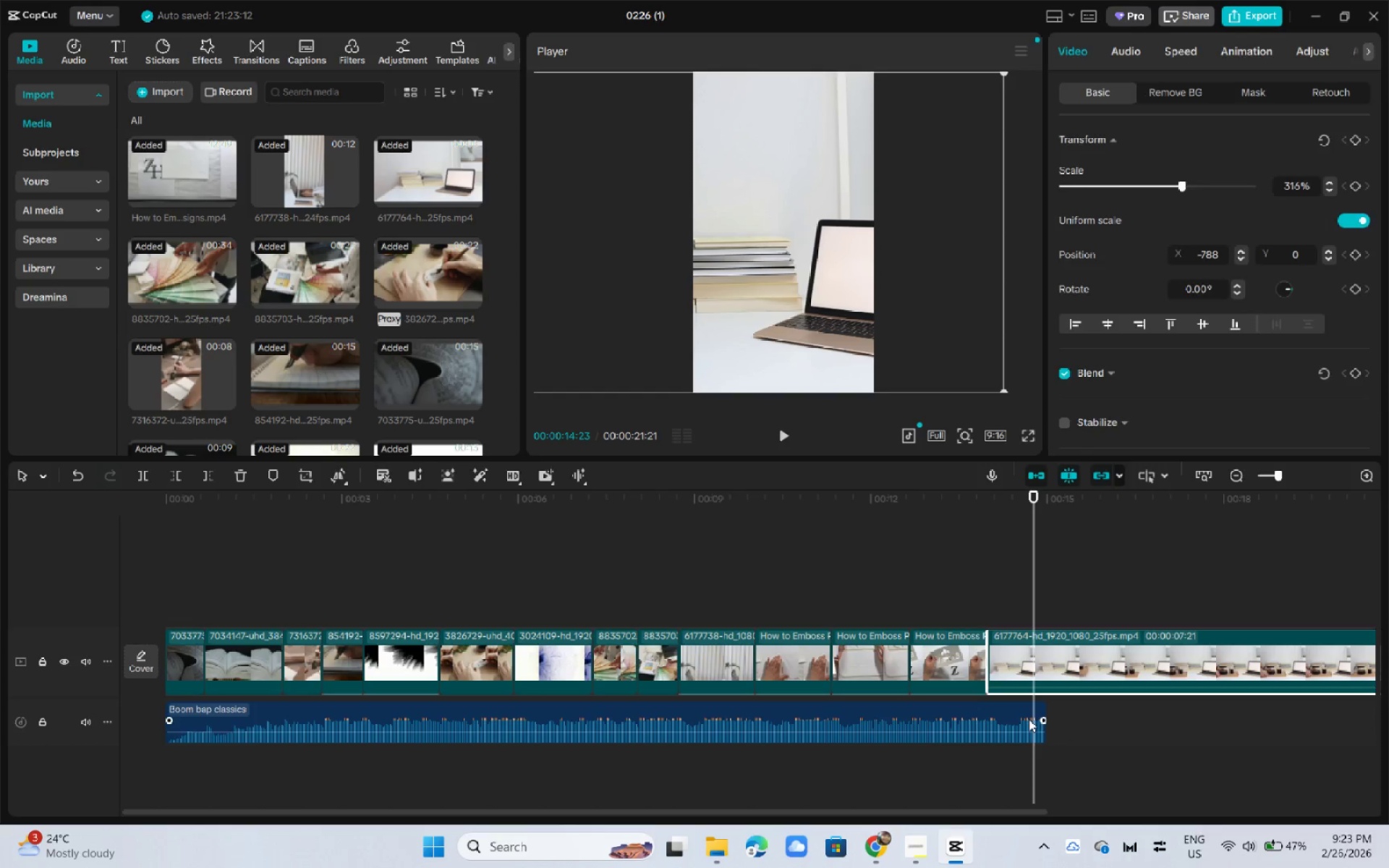 
right_click([1008, 710])
 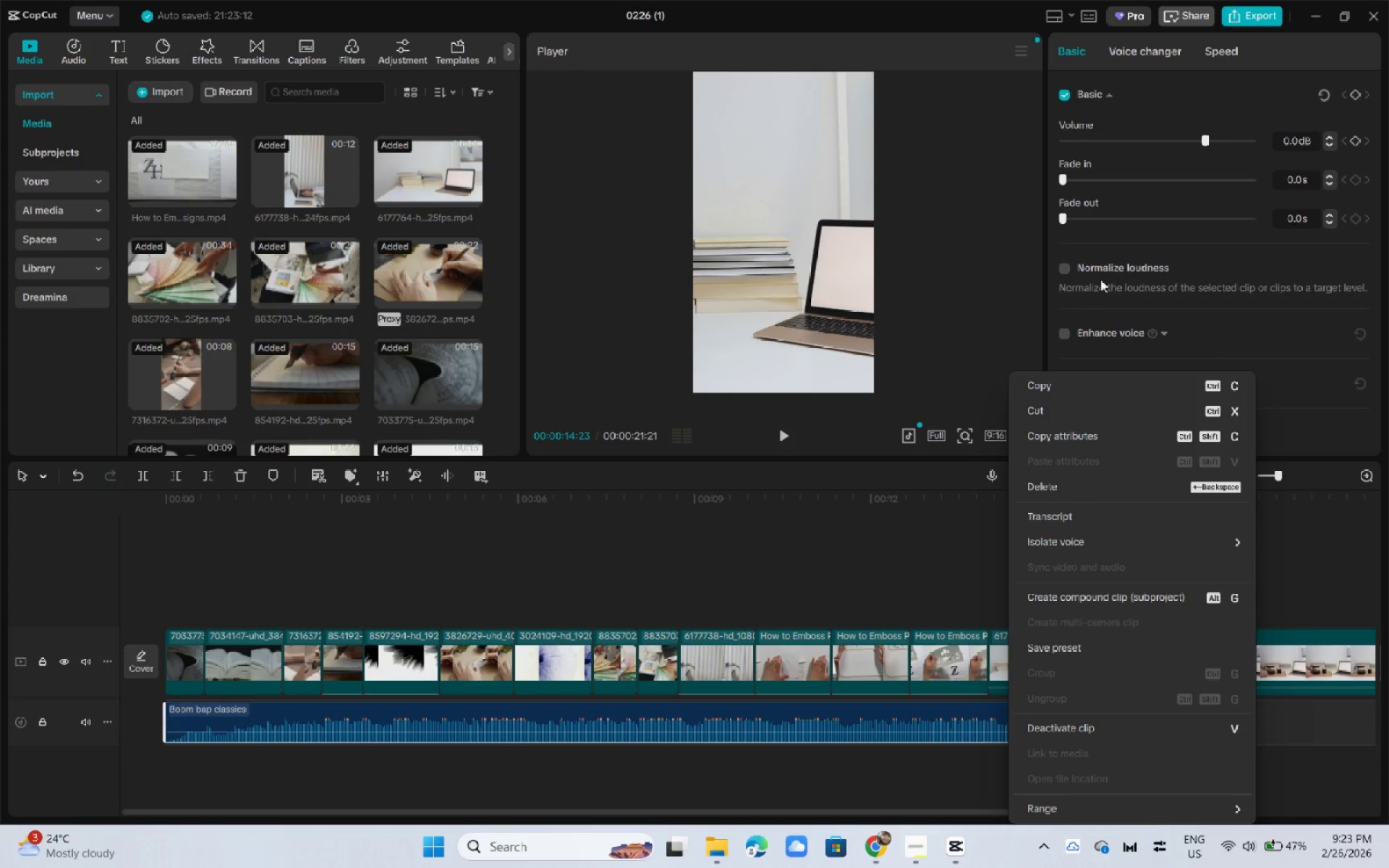 
left_click_drag(start_coordinate=[1065, 226], to_coordinate=[1084, 232])
 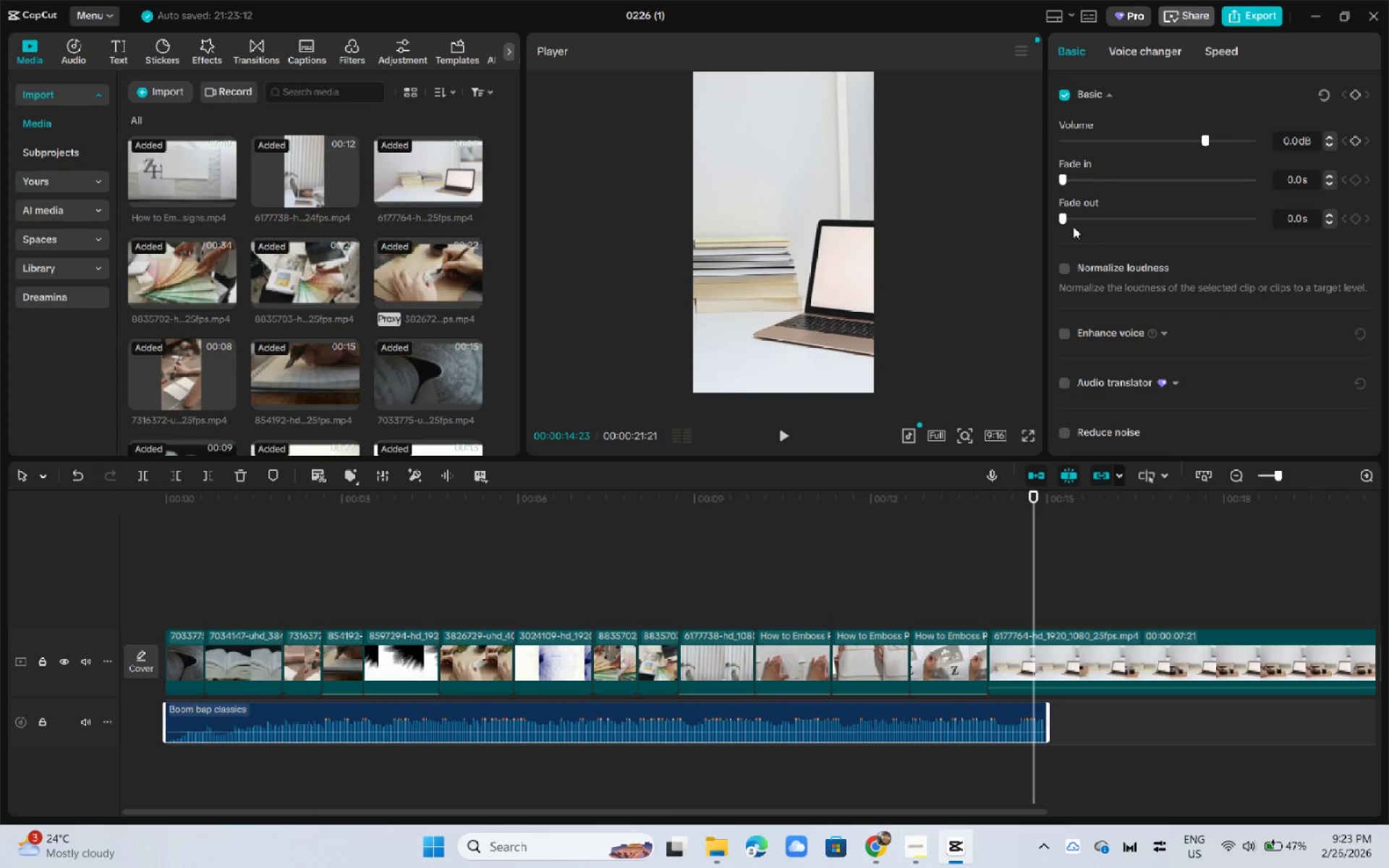 
left_click_drag(start_coordinate=[1066, 222], to_coordinate=[1147, 240])
 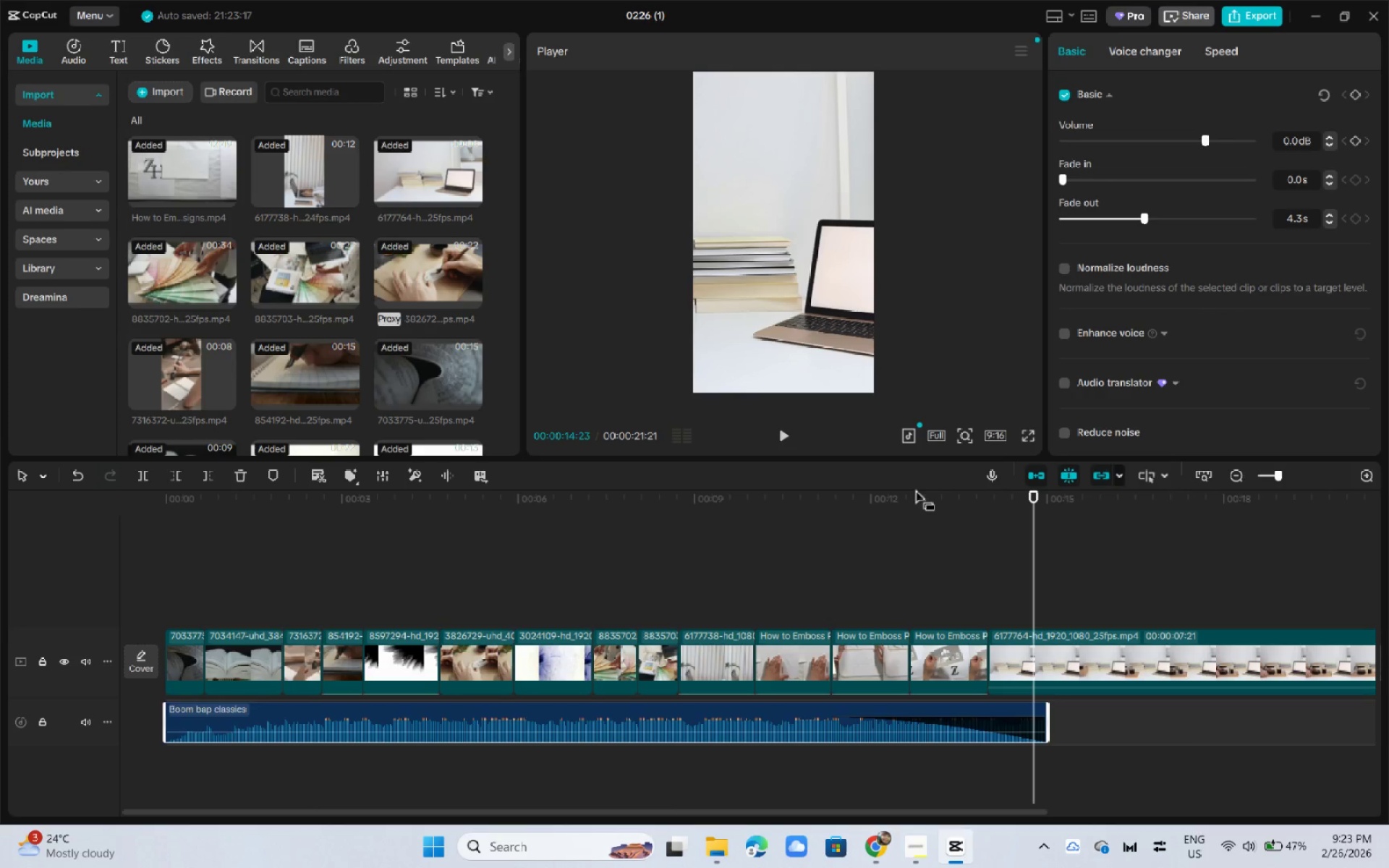 
key(Space)
 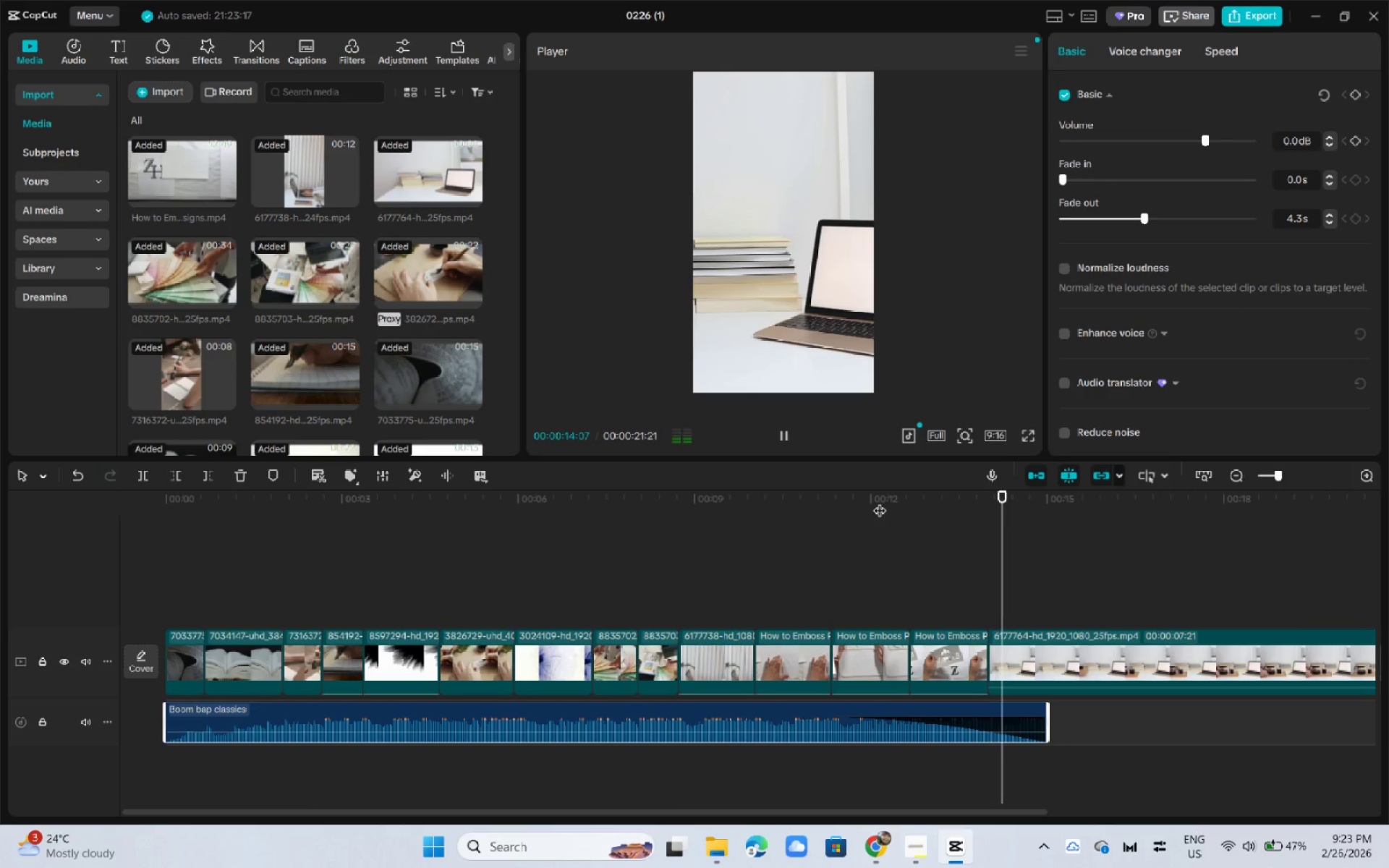 
key(Space)
 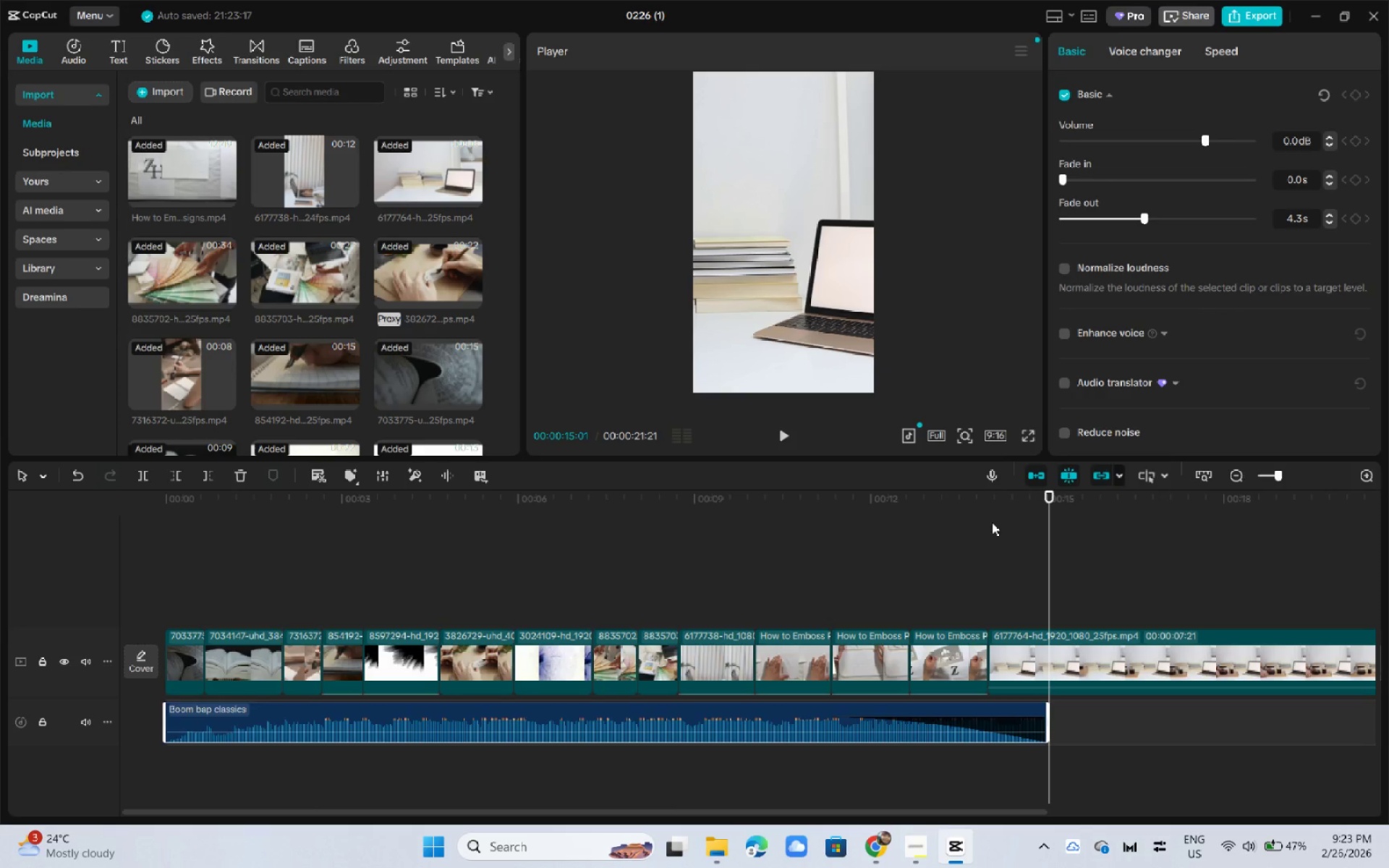 
left_click_drag(start_coordinate=[1014, 506], to_coordinate=[965, 506])
 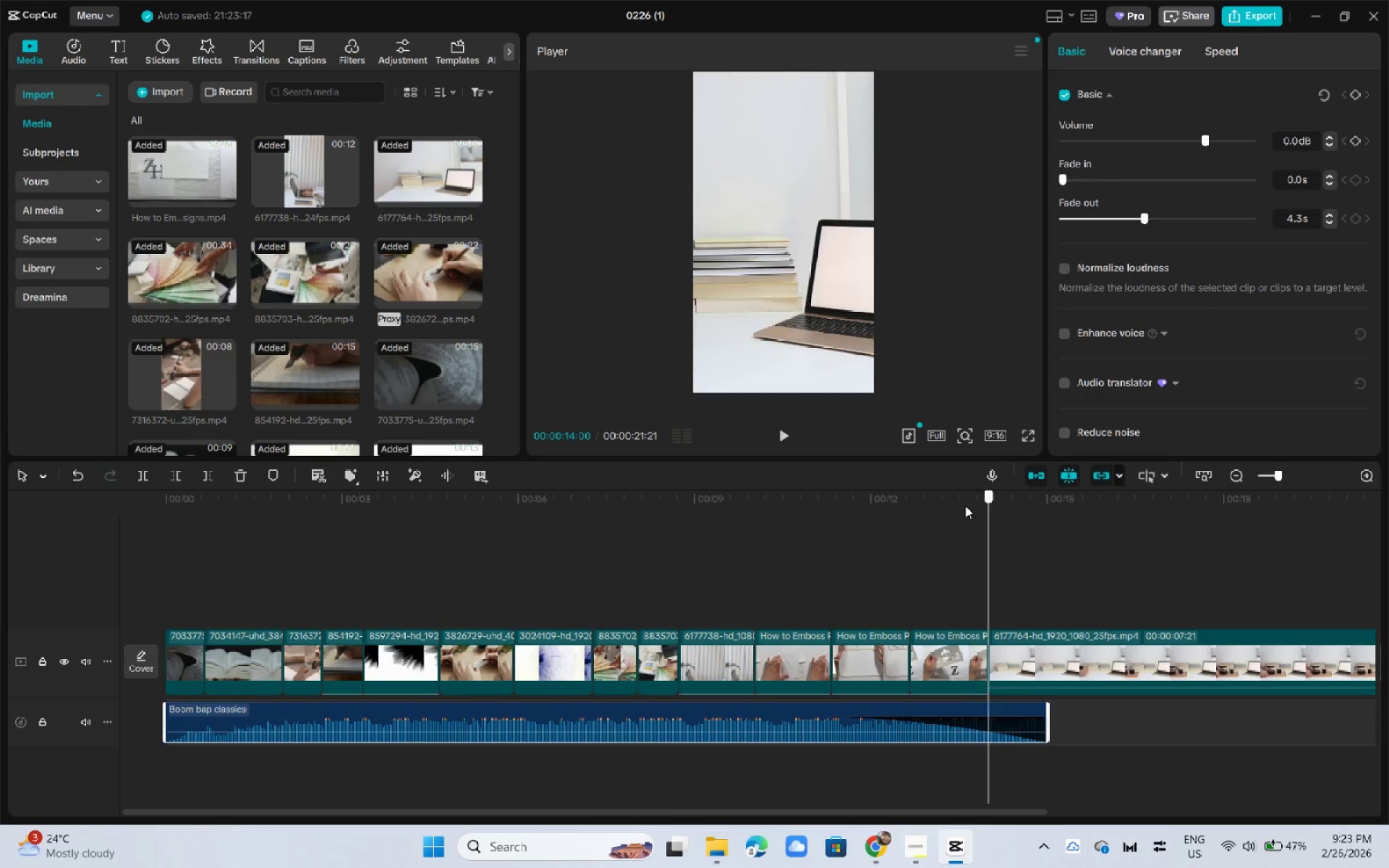 
key(Space)
 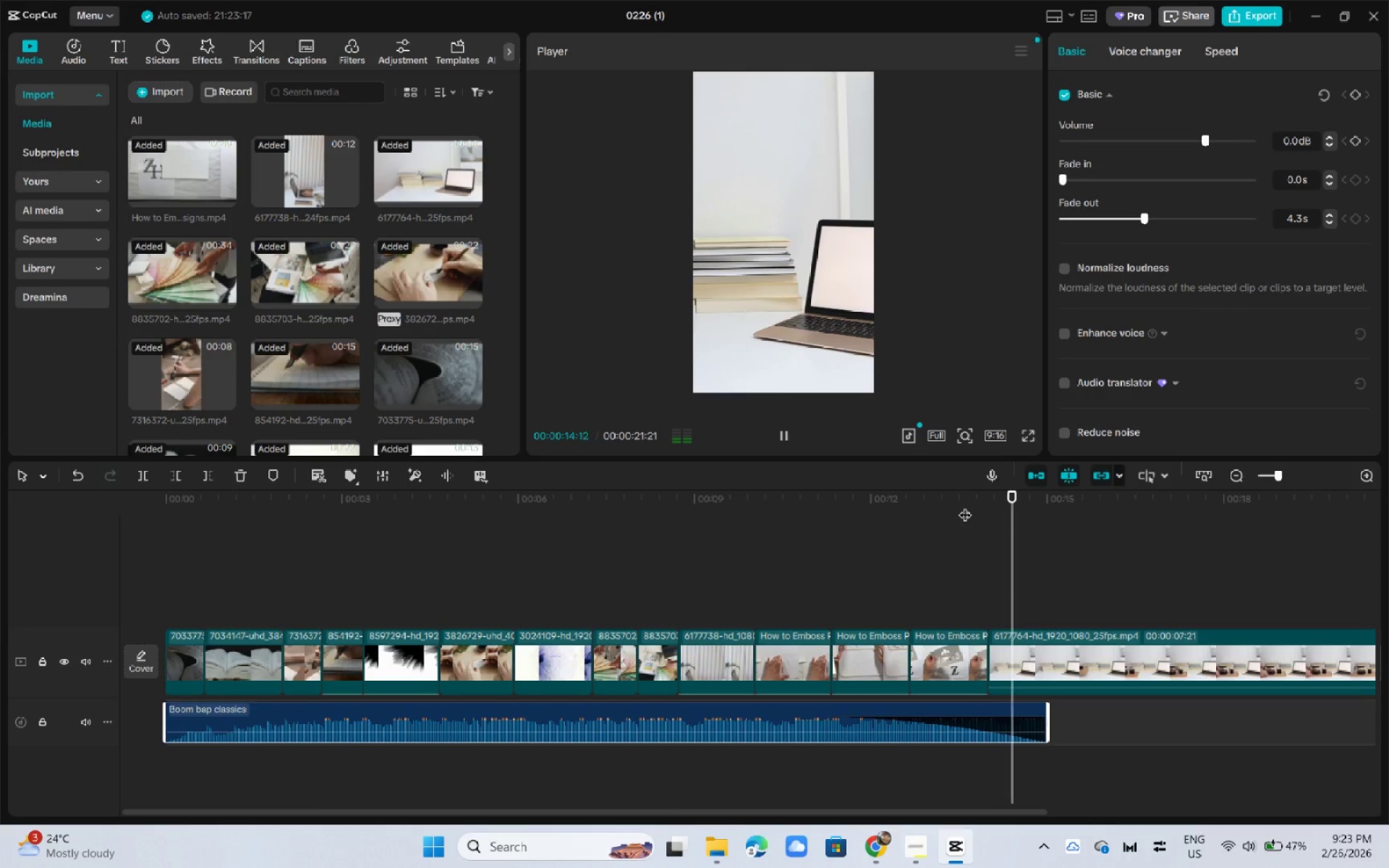 
key(Space)
 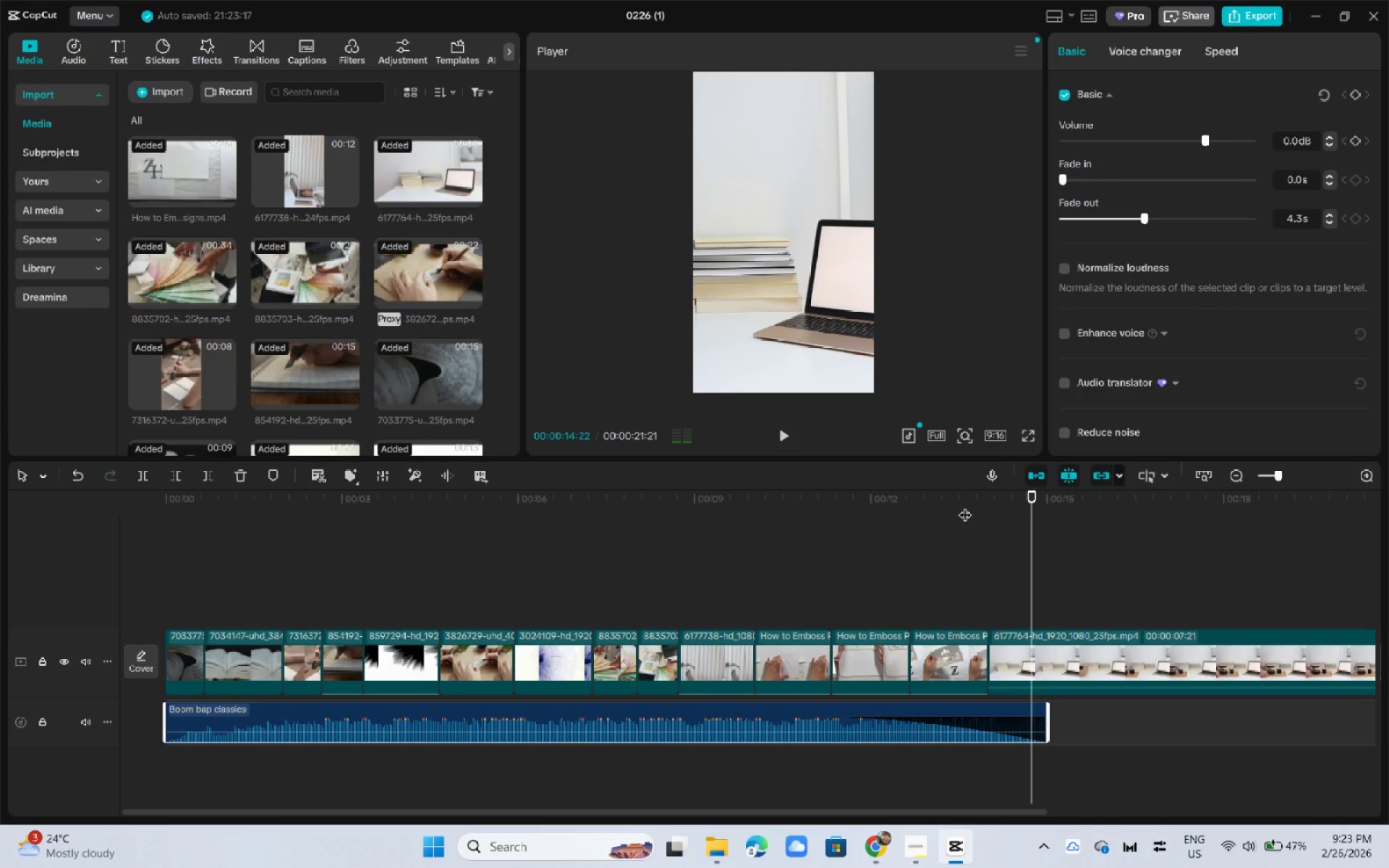 
key(Space)
 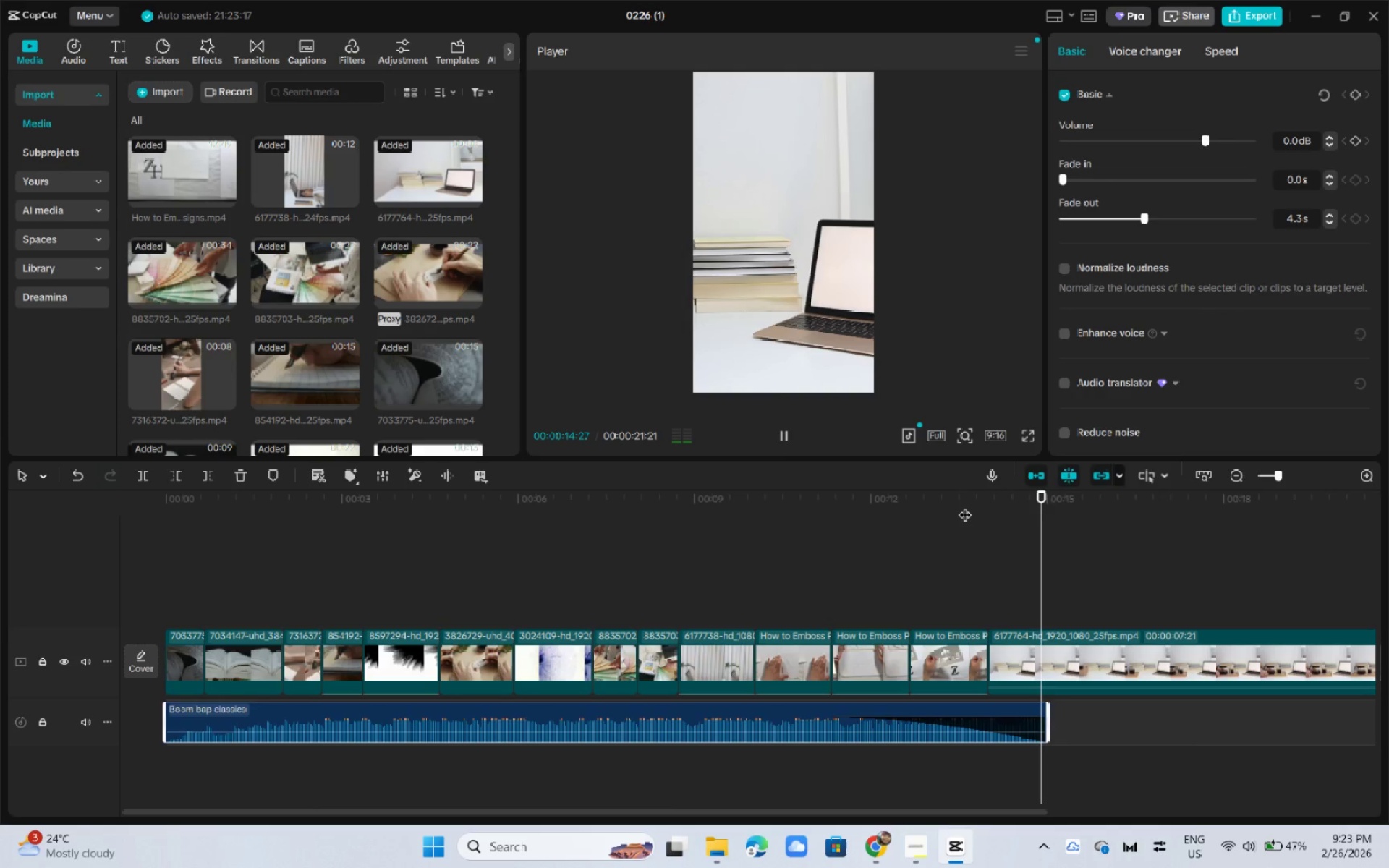 
key(Space)
 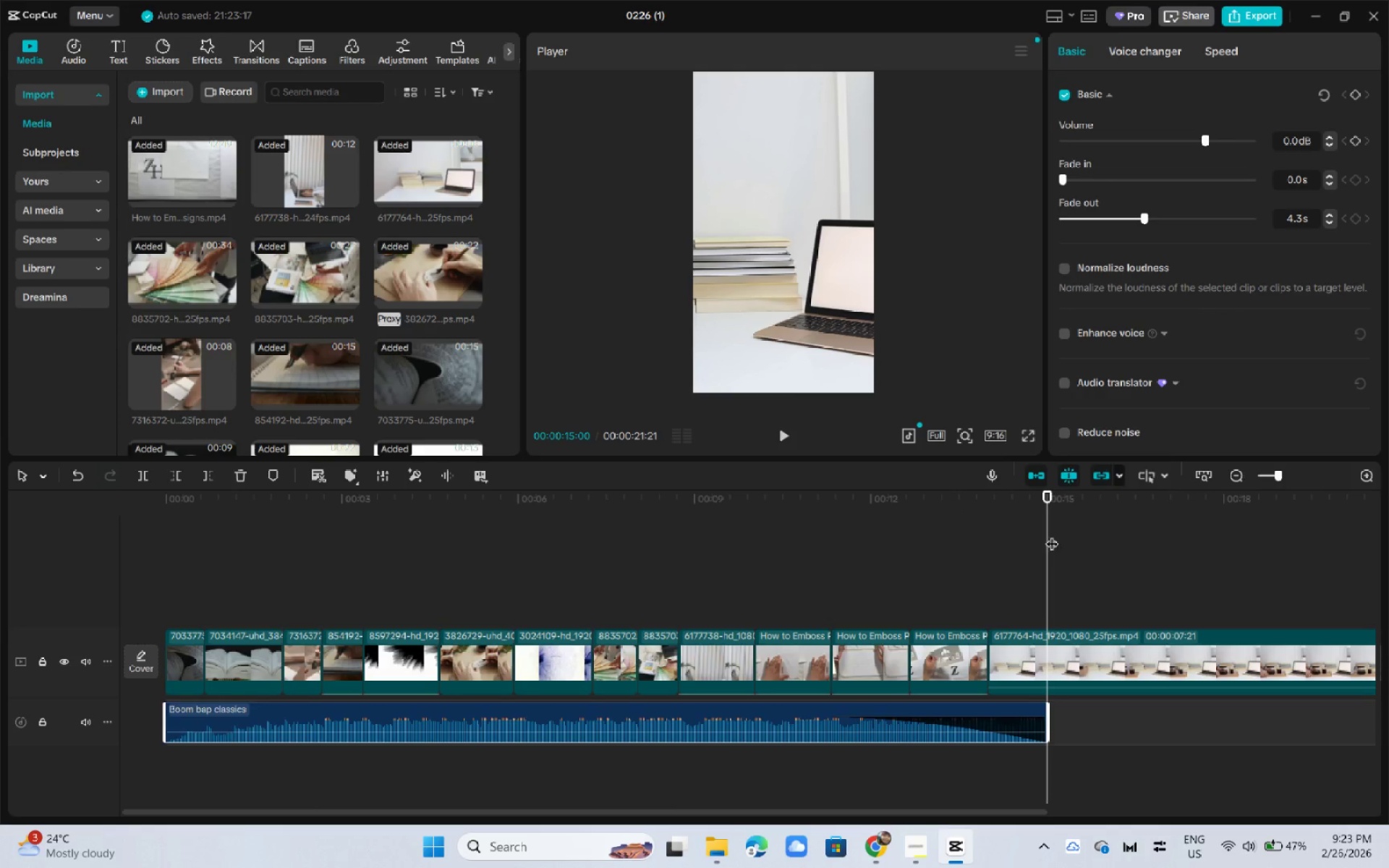 
left_click([1091, 640])
 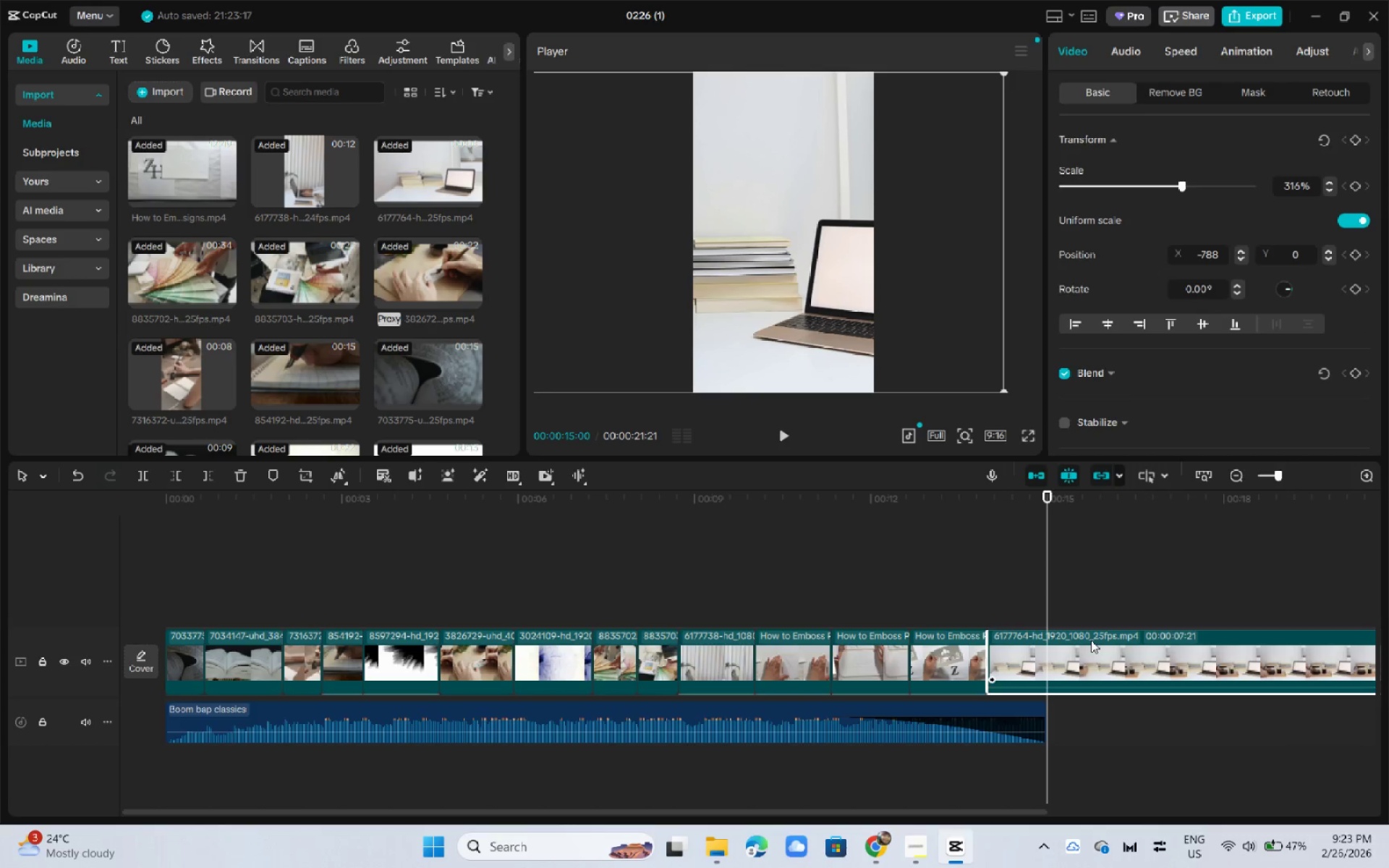 
key(Control+B)
 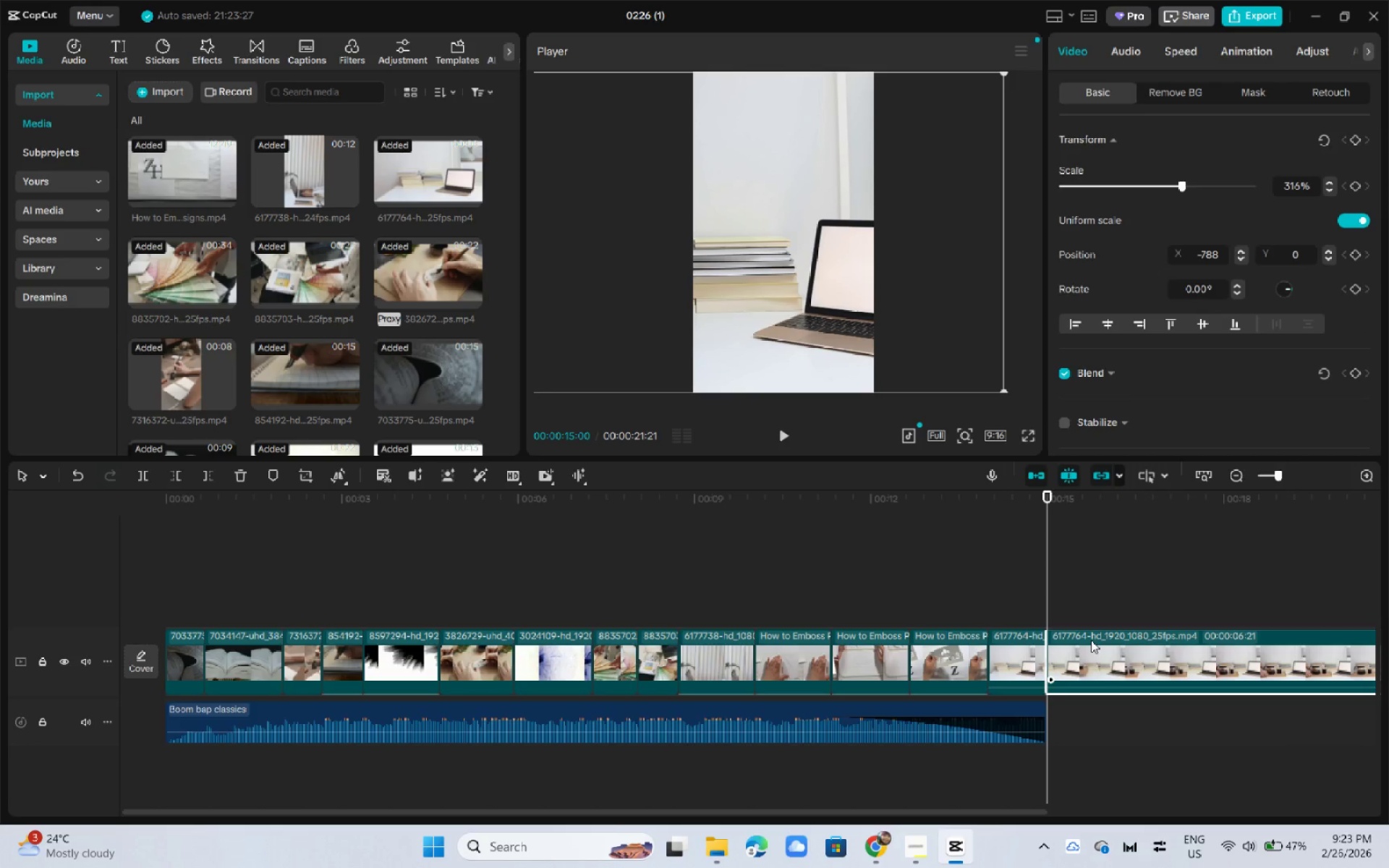 
left_click([1107, 678])
 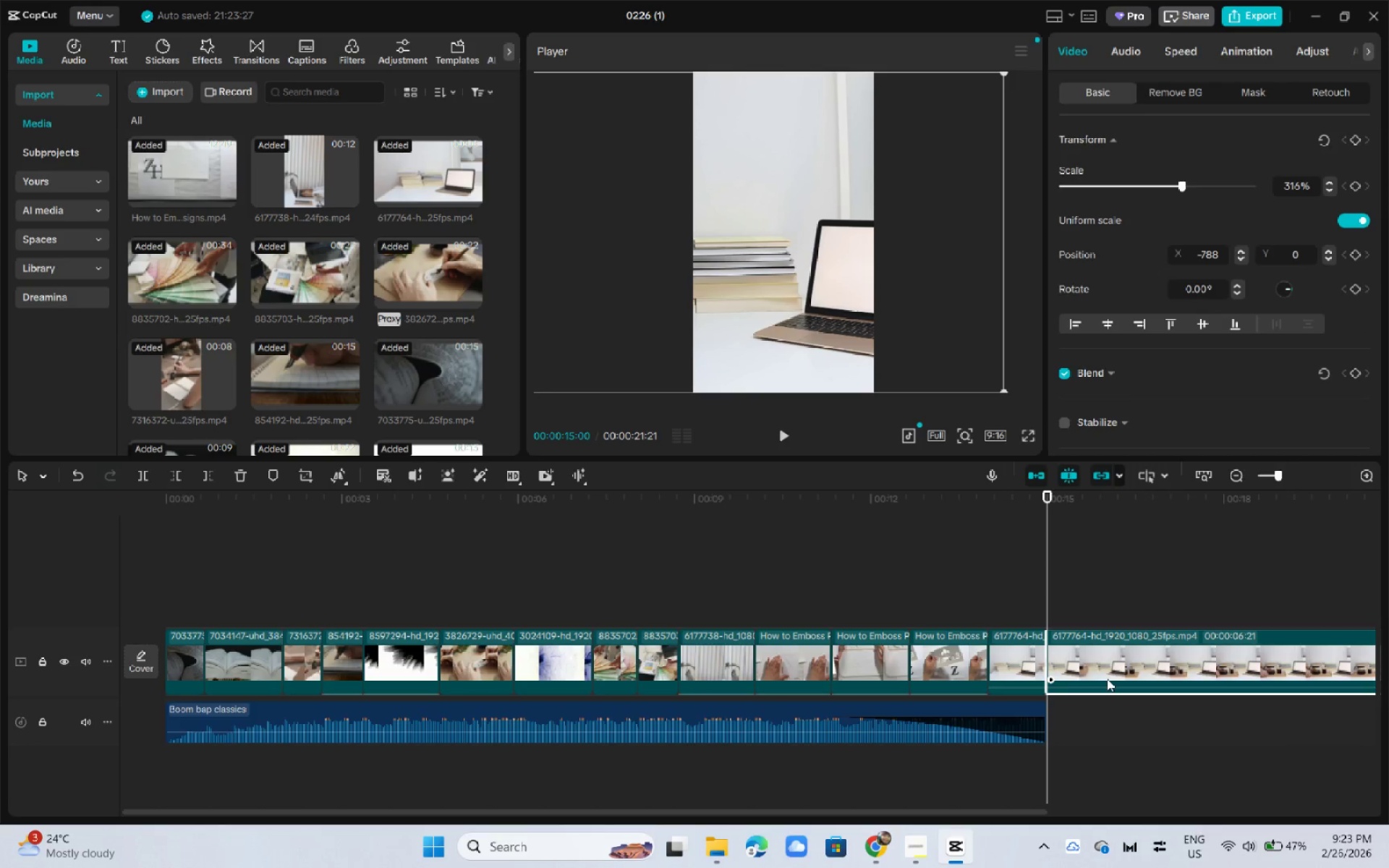 
key(Delete)
 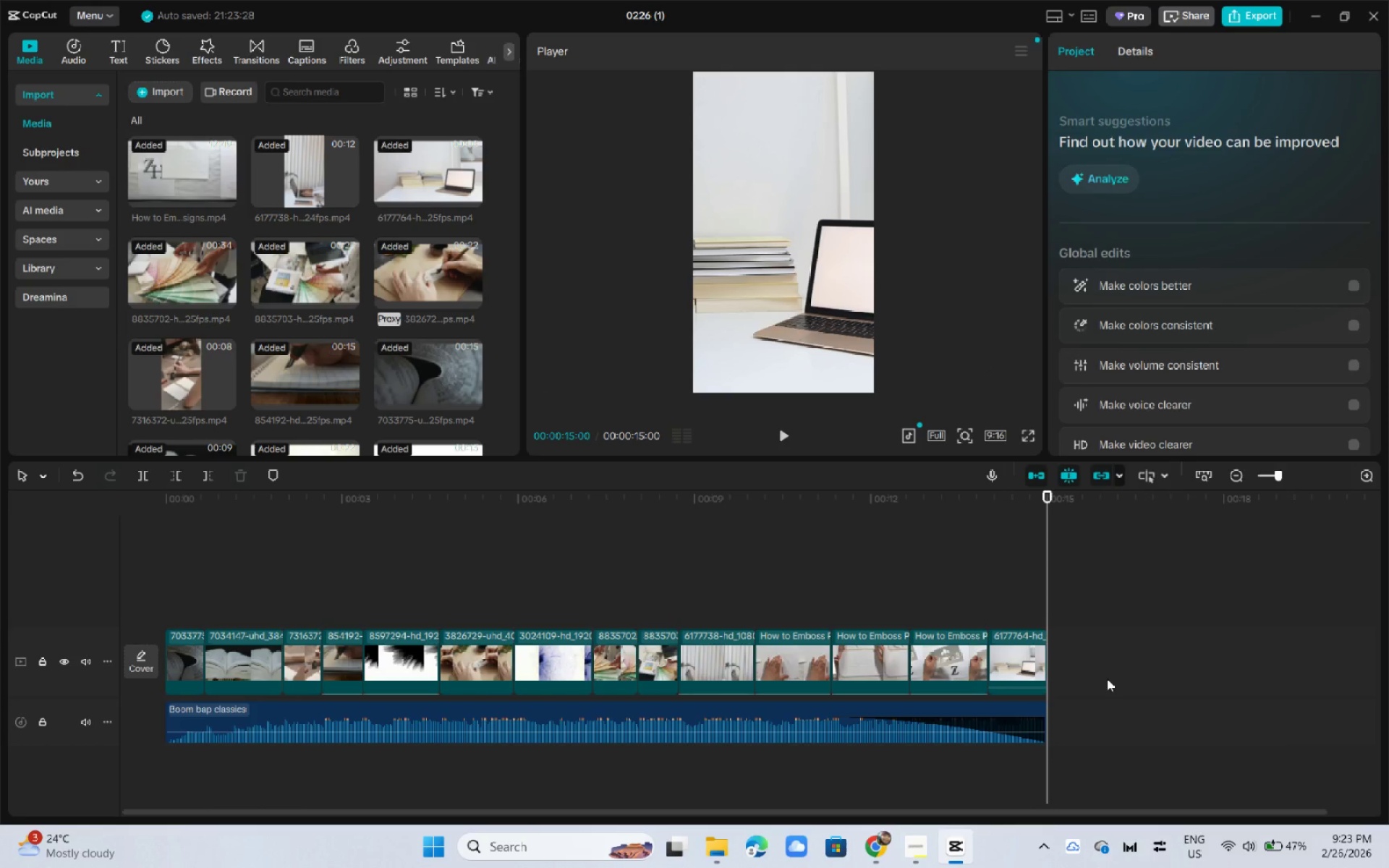 
wait(11.55)
 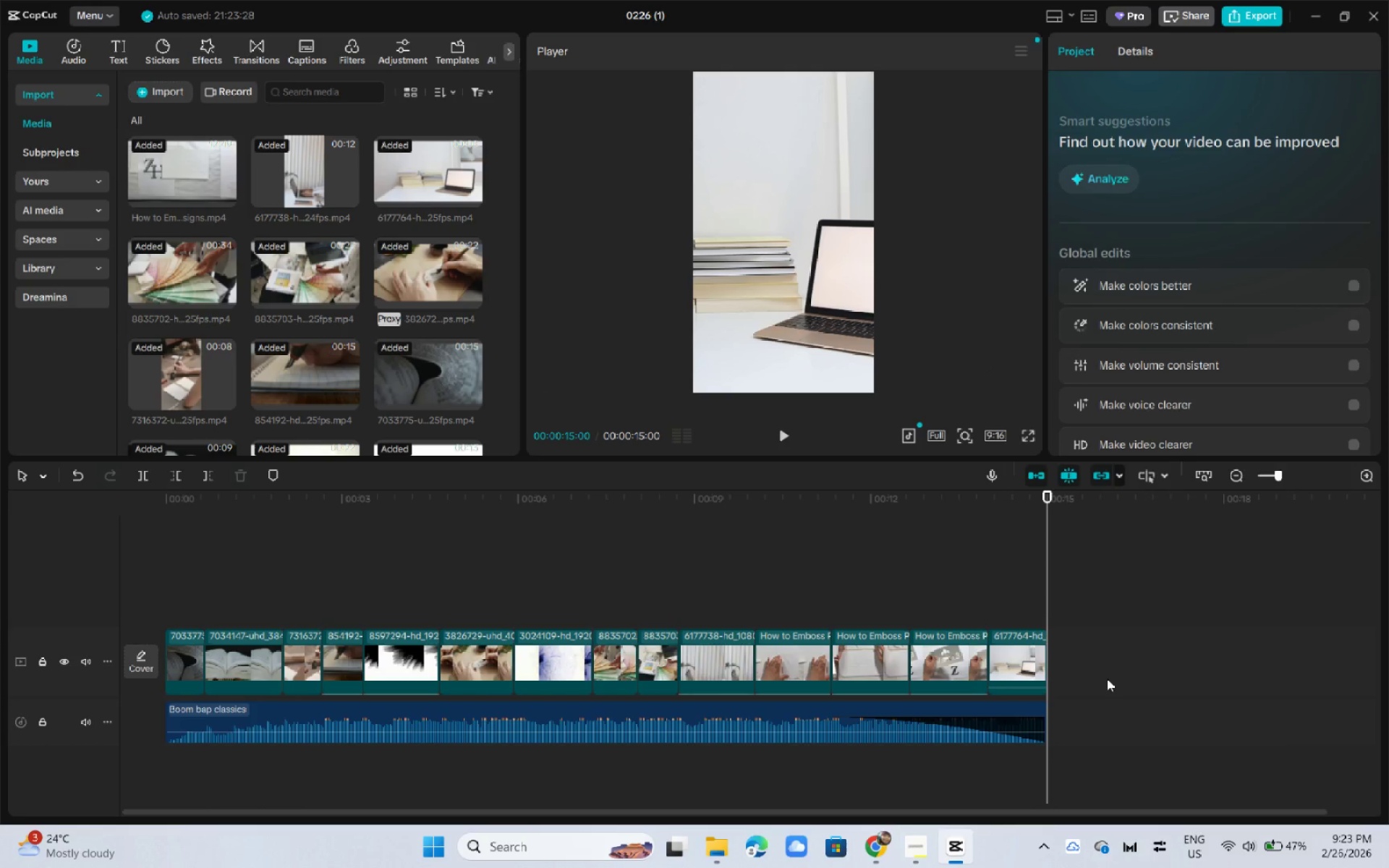 
left_click_drag(start_coordinate=[223, 494], to_coordinate=[77, 512])
 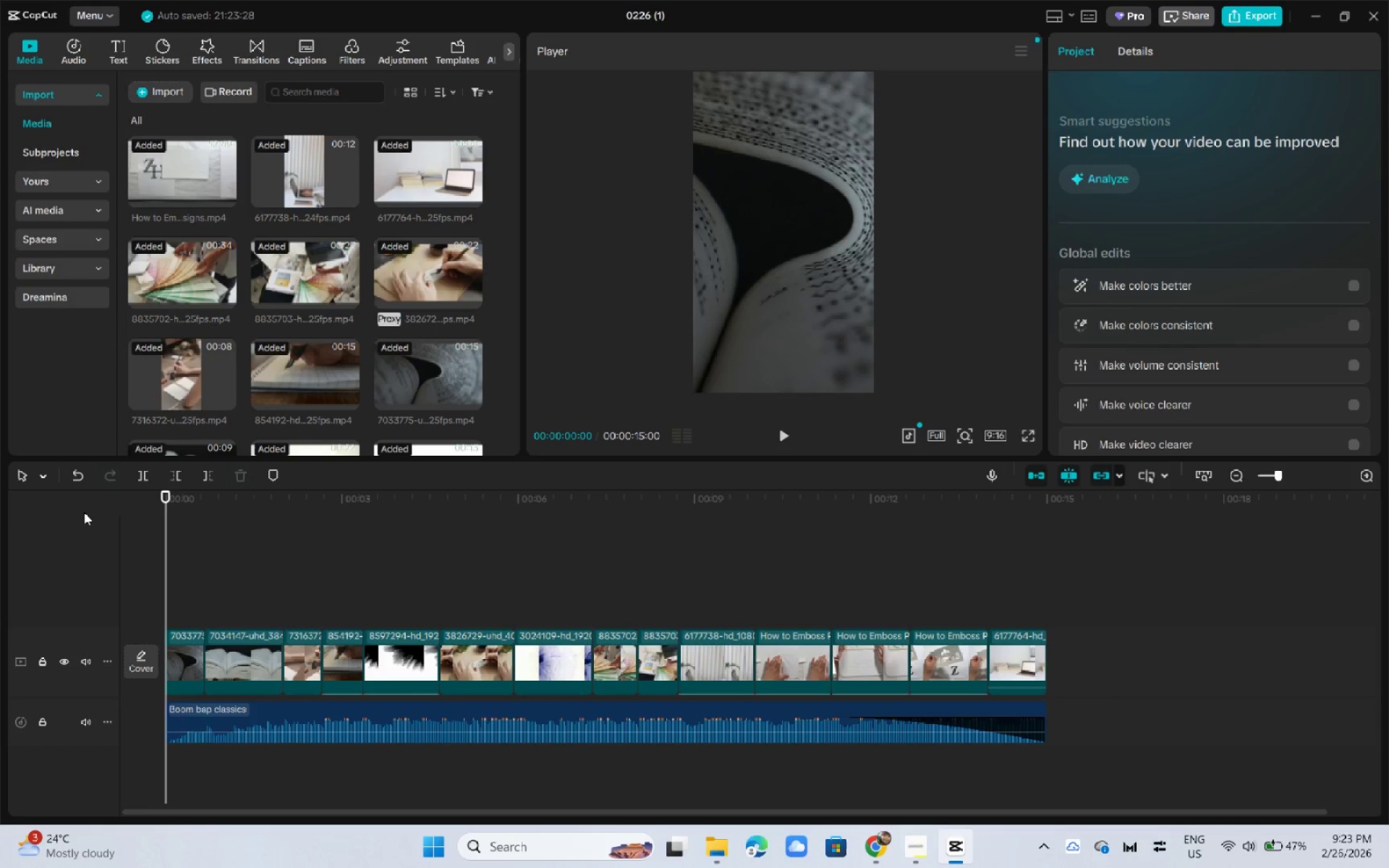 
key(Space)
 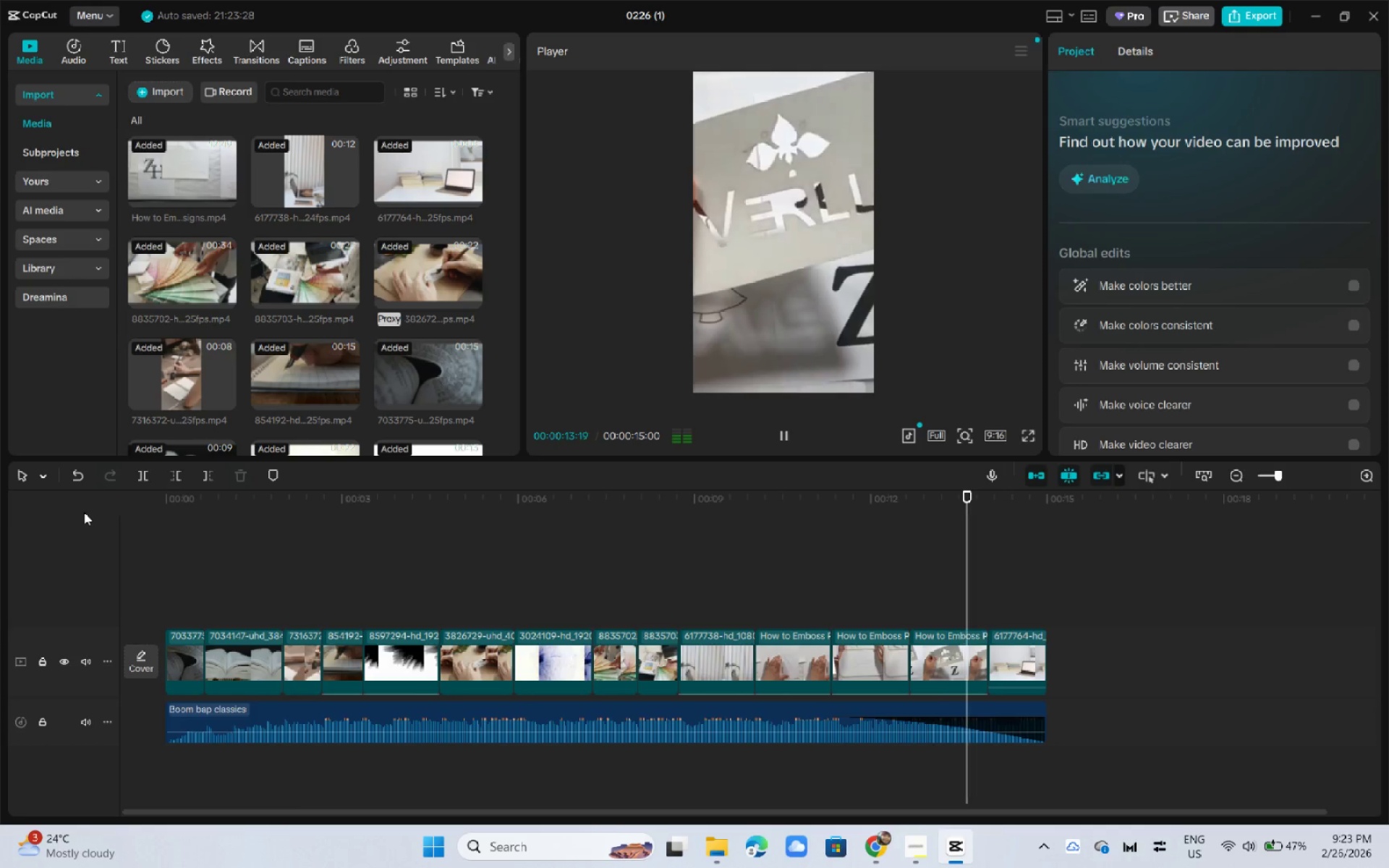 
wait(18.78)
 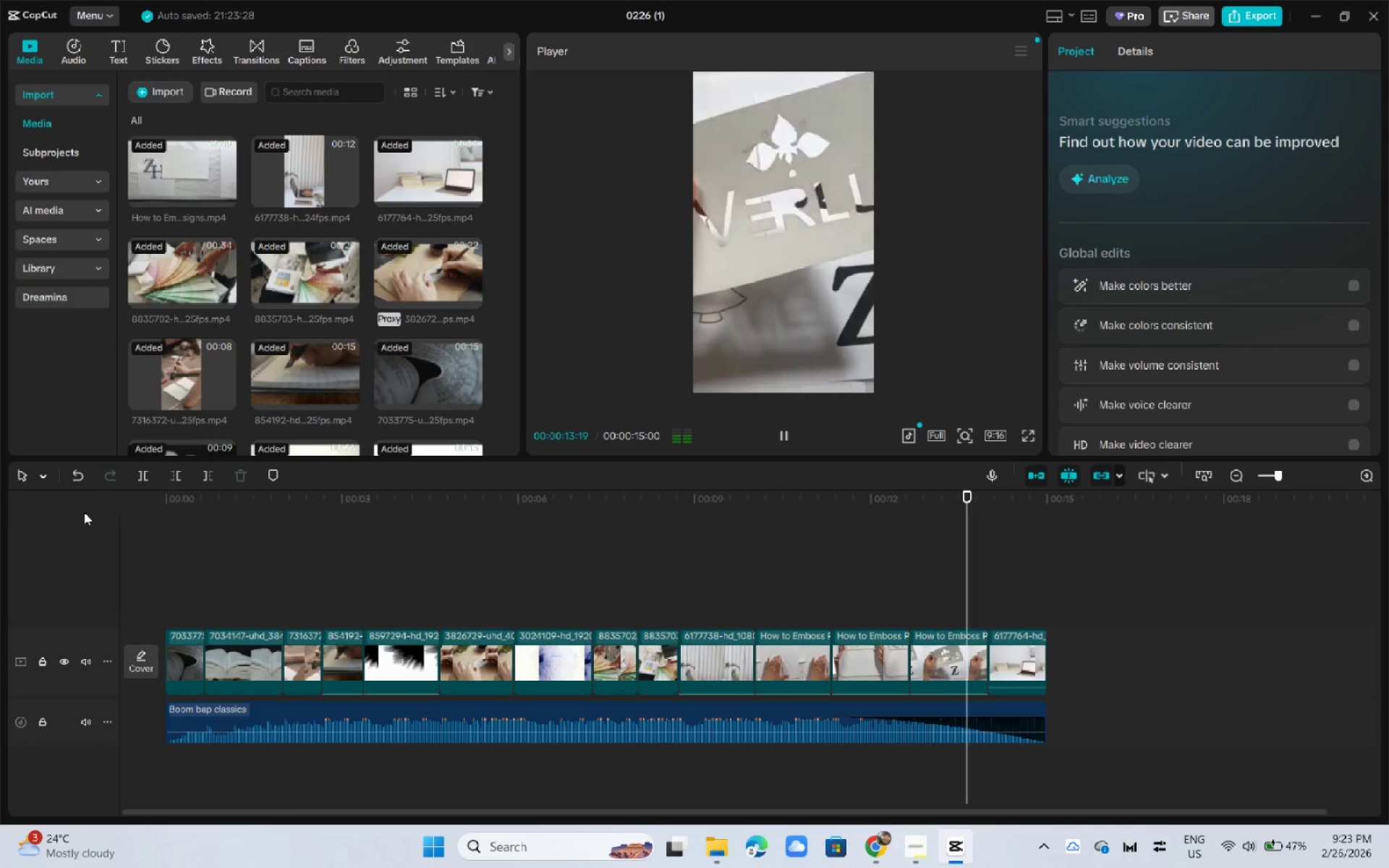 
left_click_drag(start_coordinate=[191, 495], to_coordinate=[169, 516])
 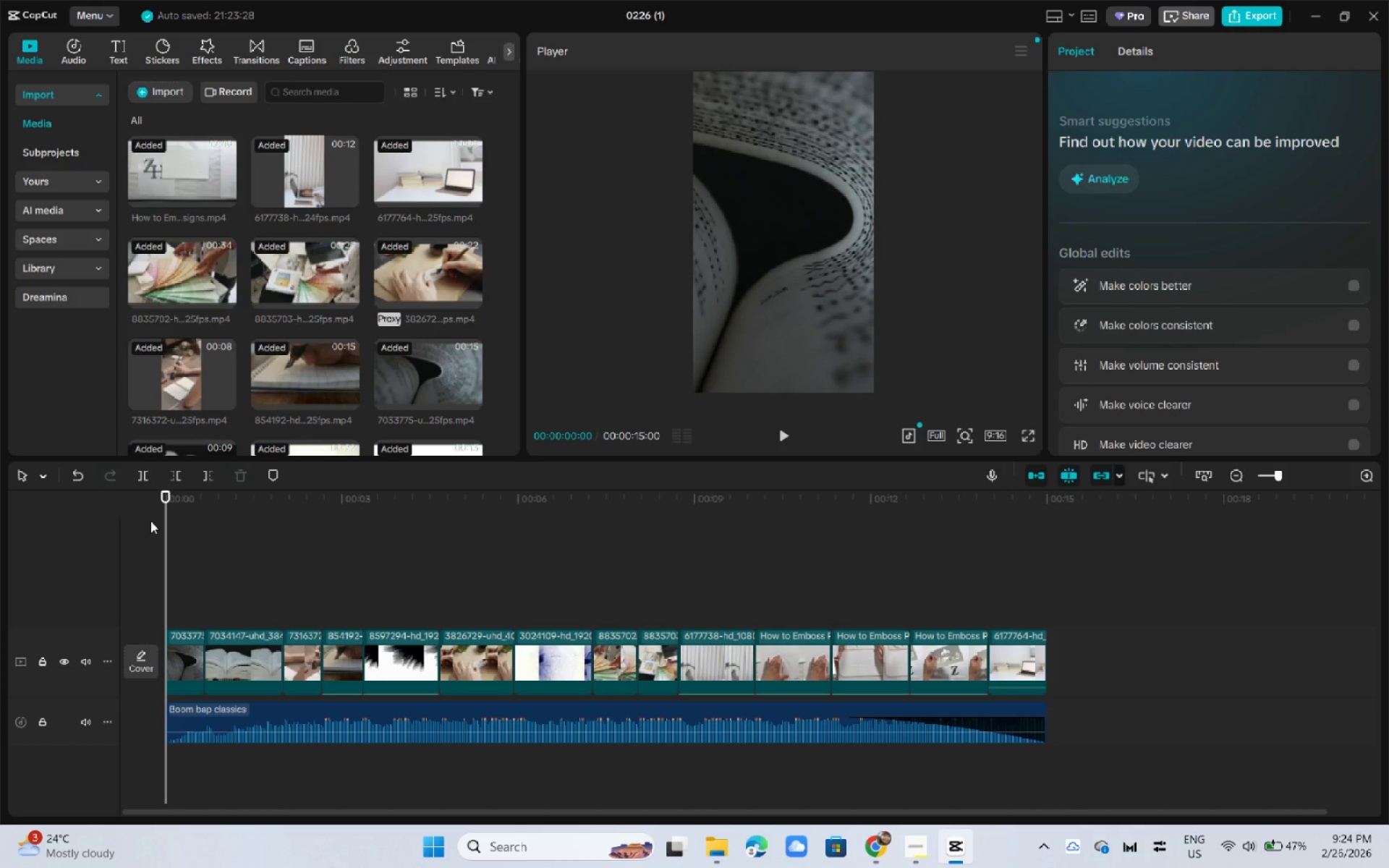 
key(Space)
 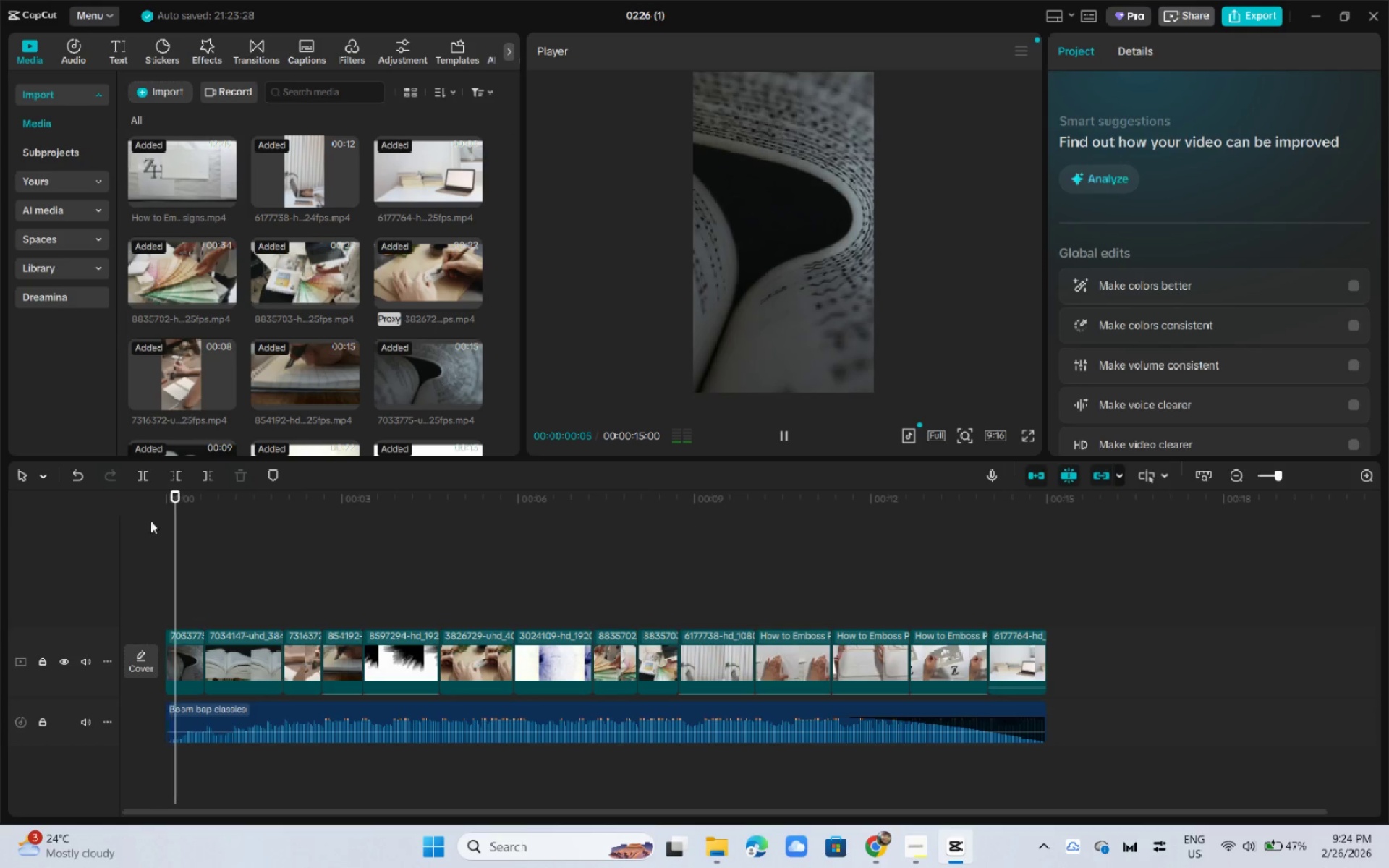 
key(Space)
 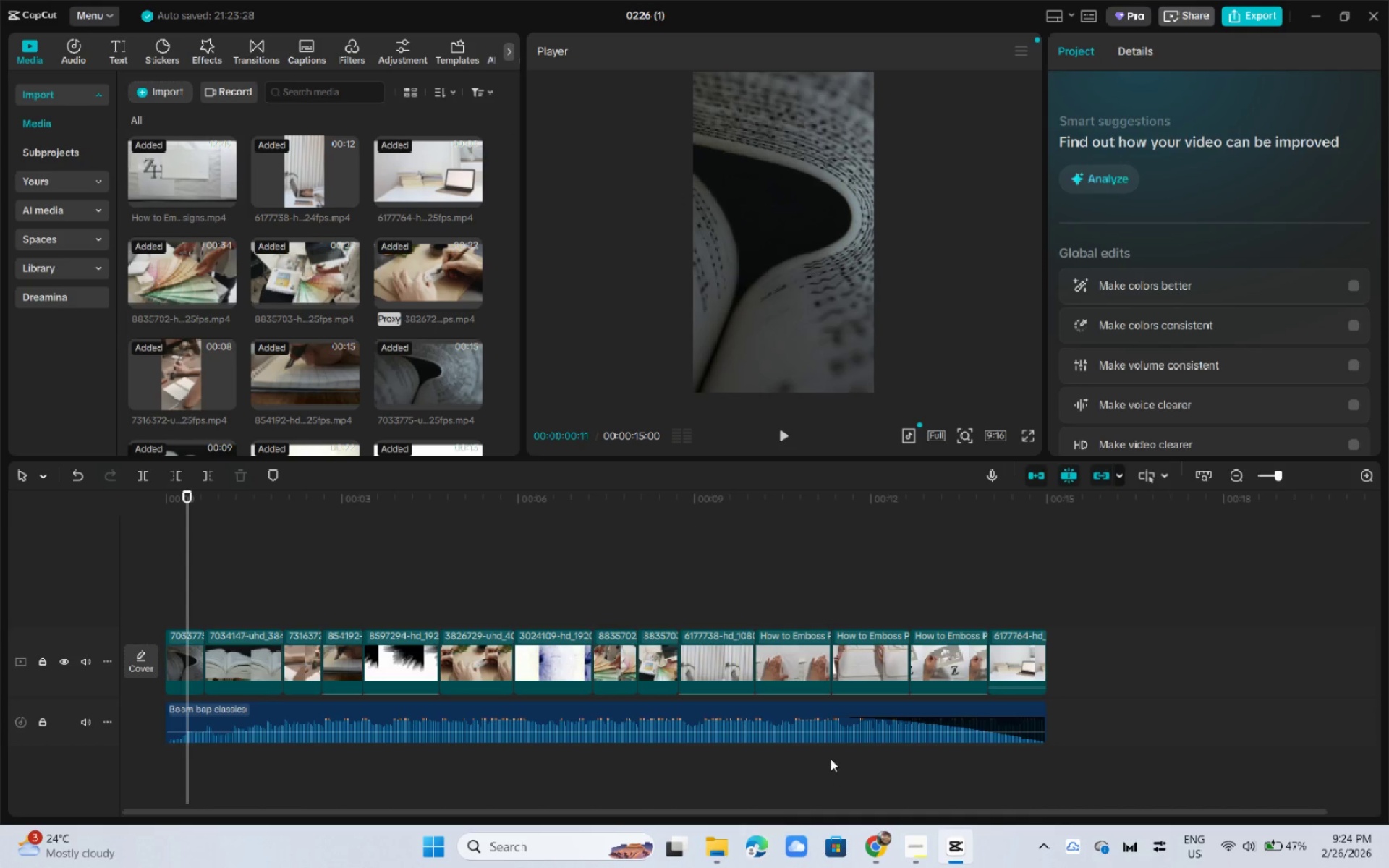 
left_click([834, 731])
 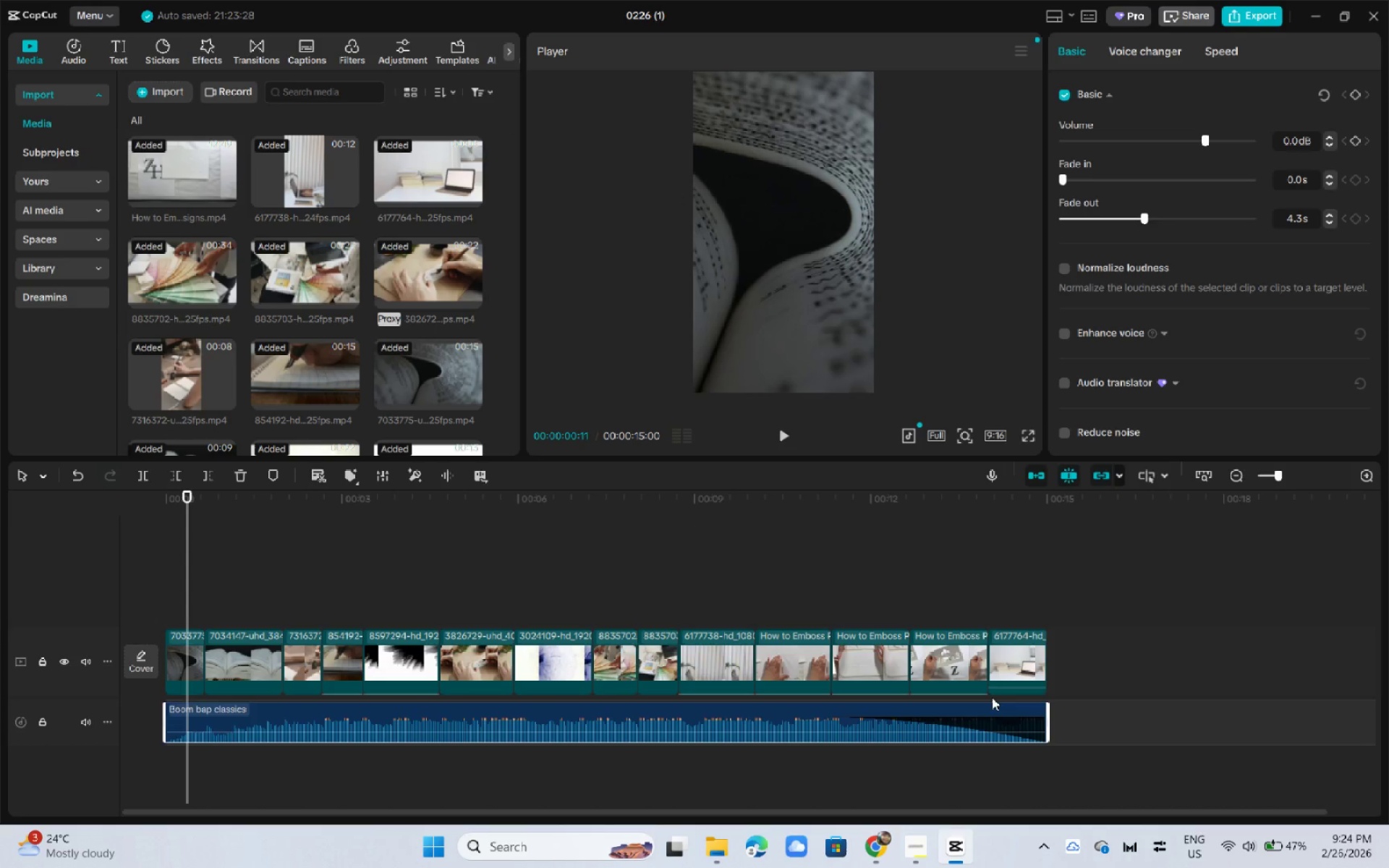 
key(Control+ControlLeft)
 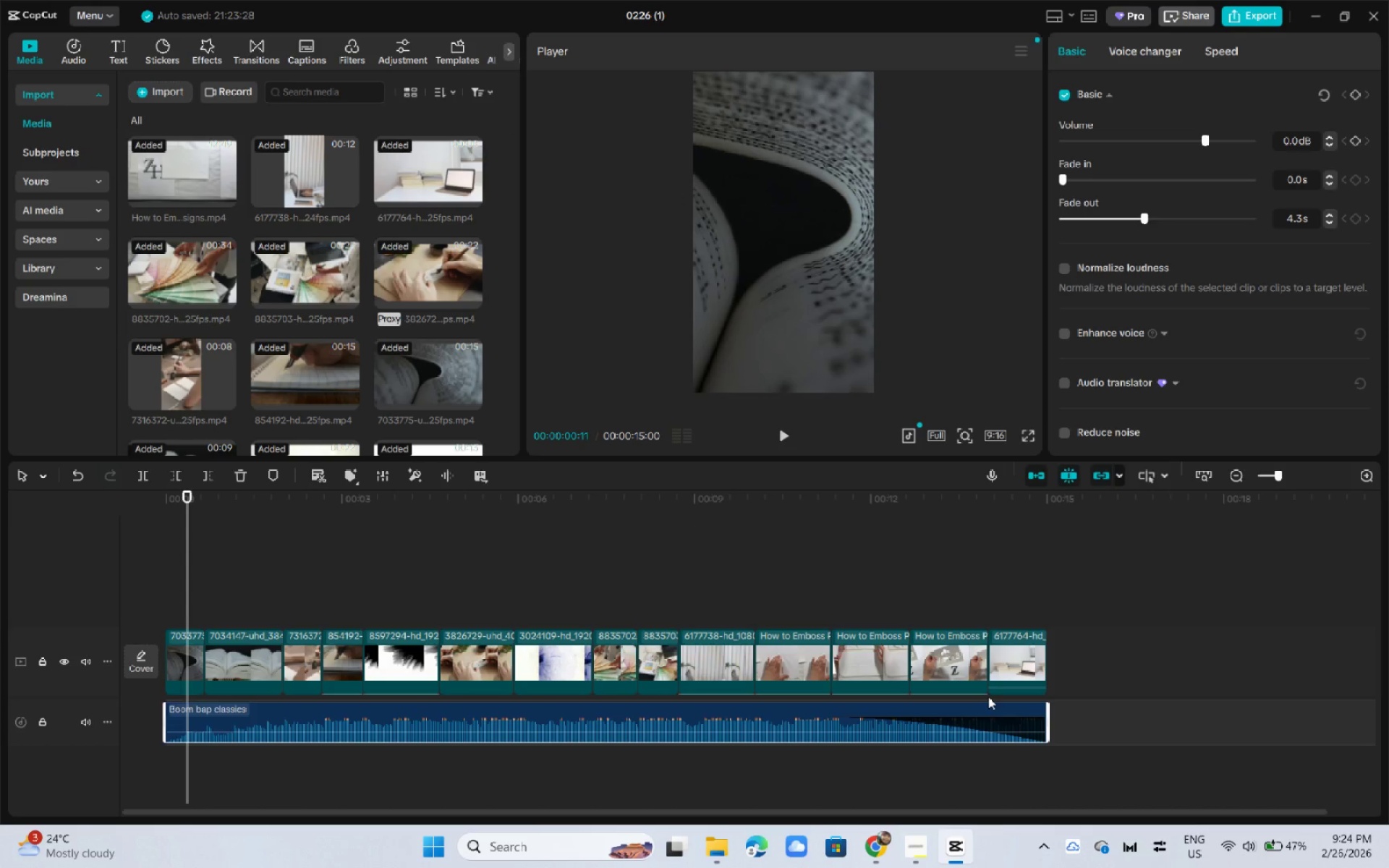 
key(Control+Z)
 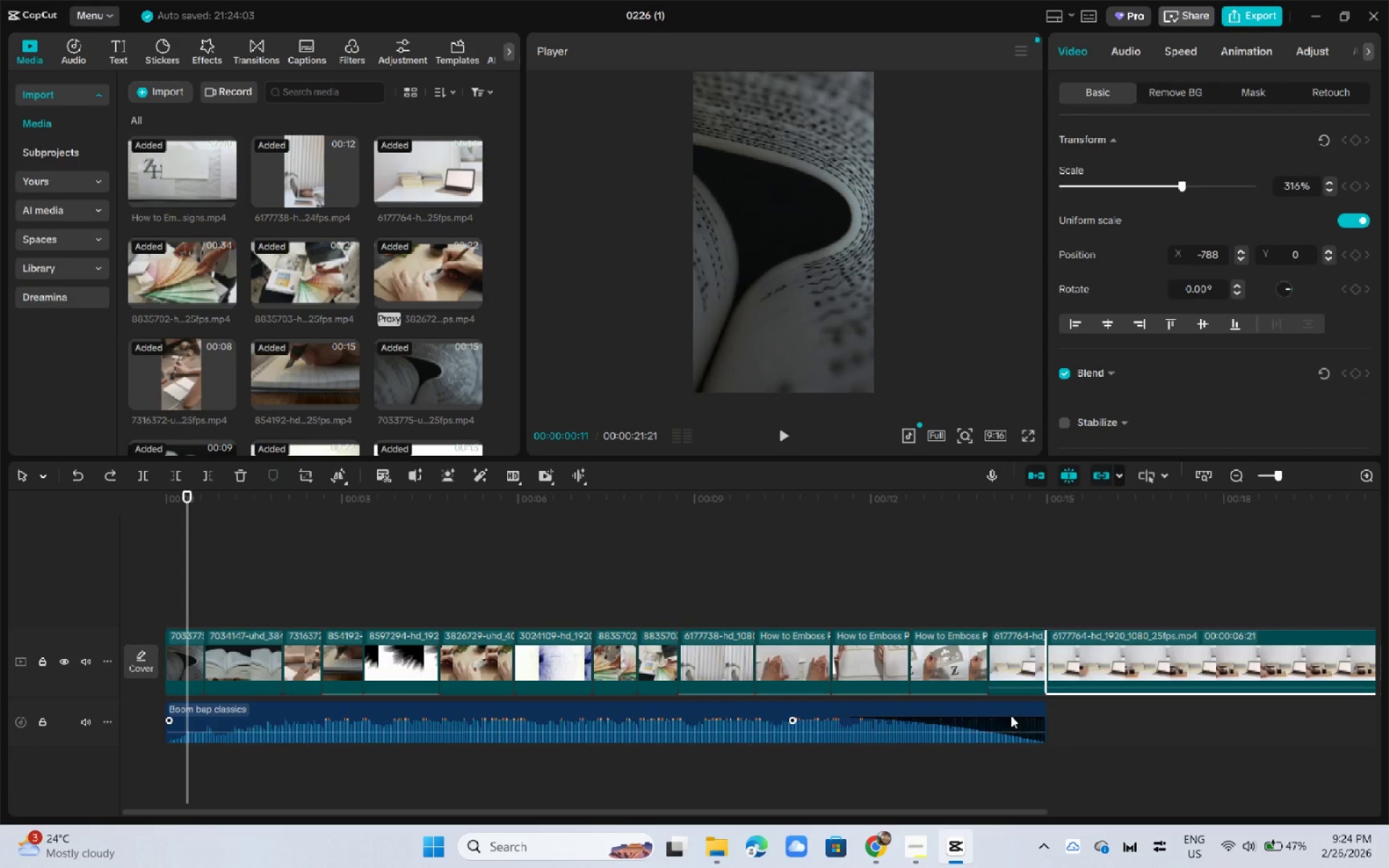 
left_click([1114, 656])
 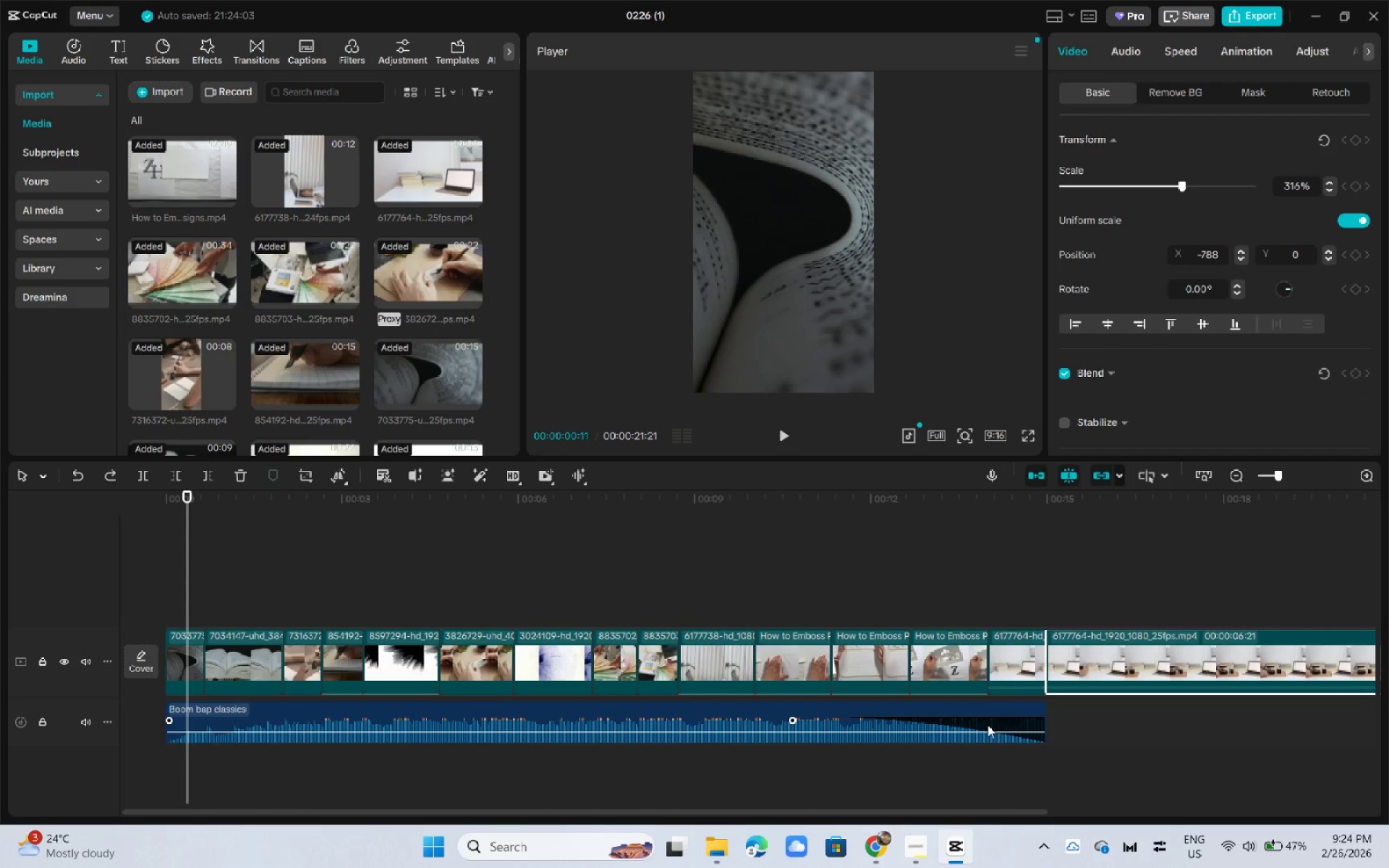 
key(Delete)
 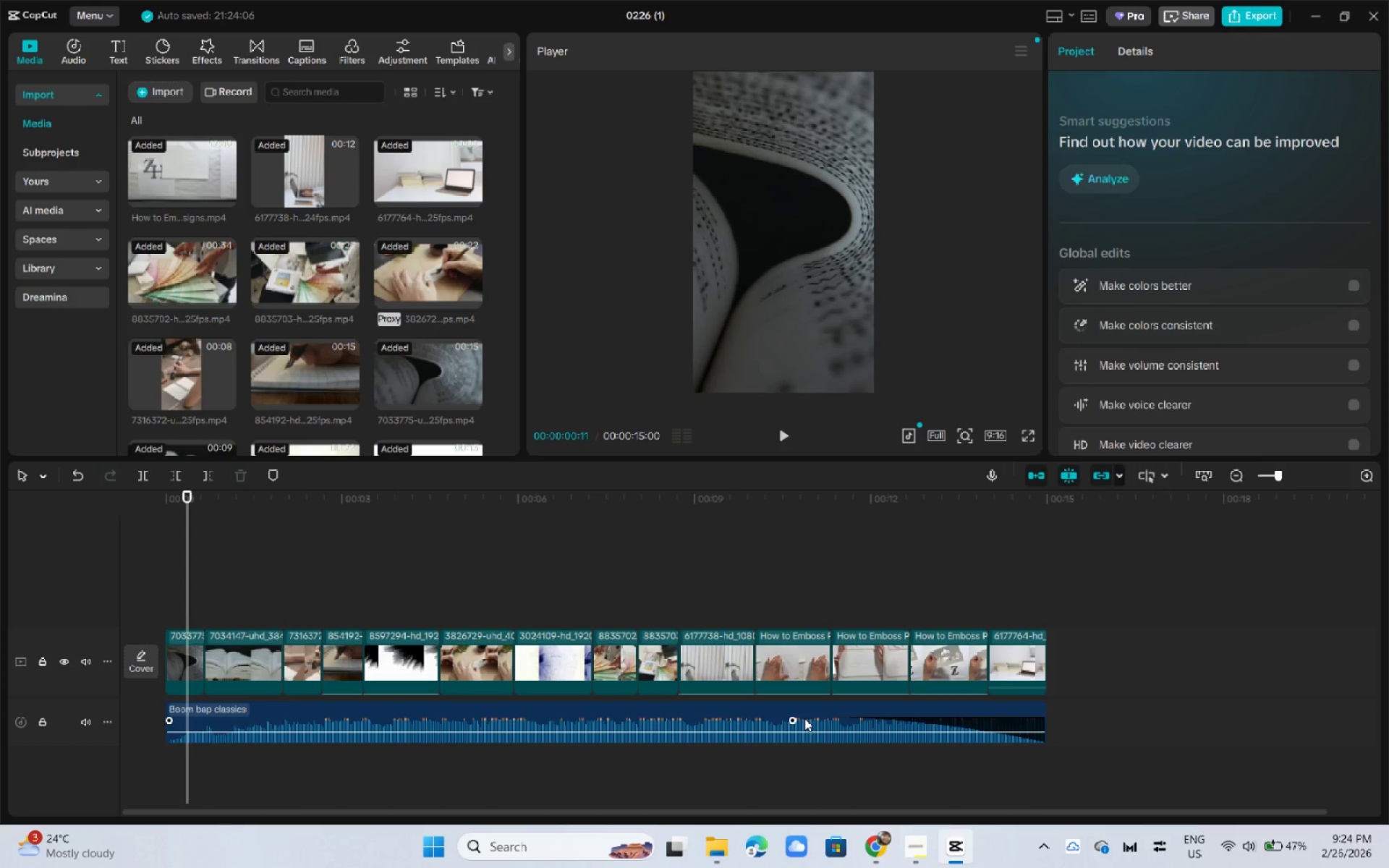 
left_click_drag(start_coordinate=[797, 719], to_coordinate=[895, 720])
 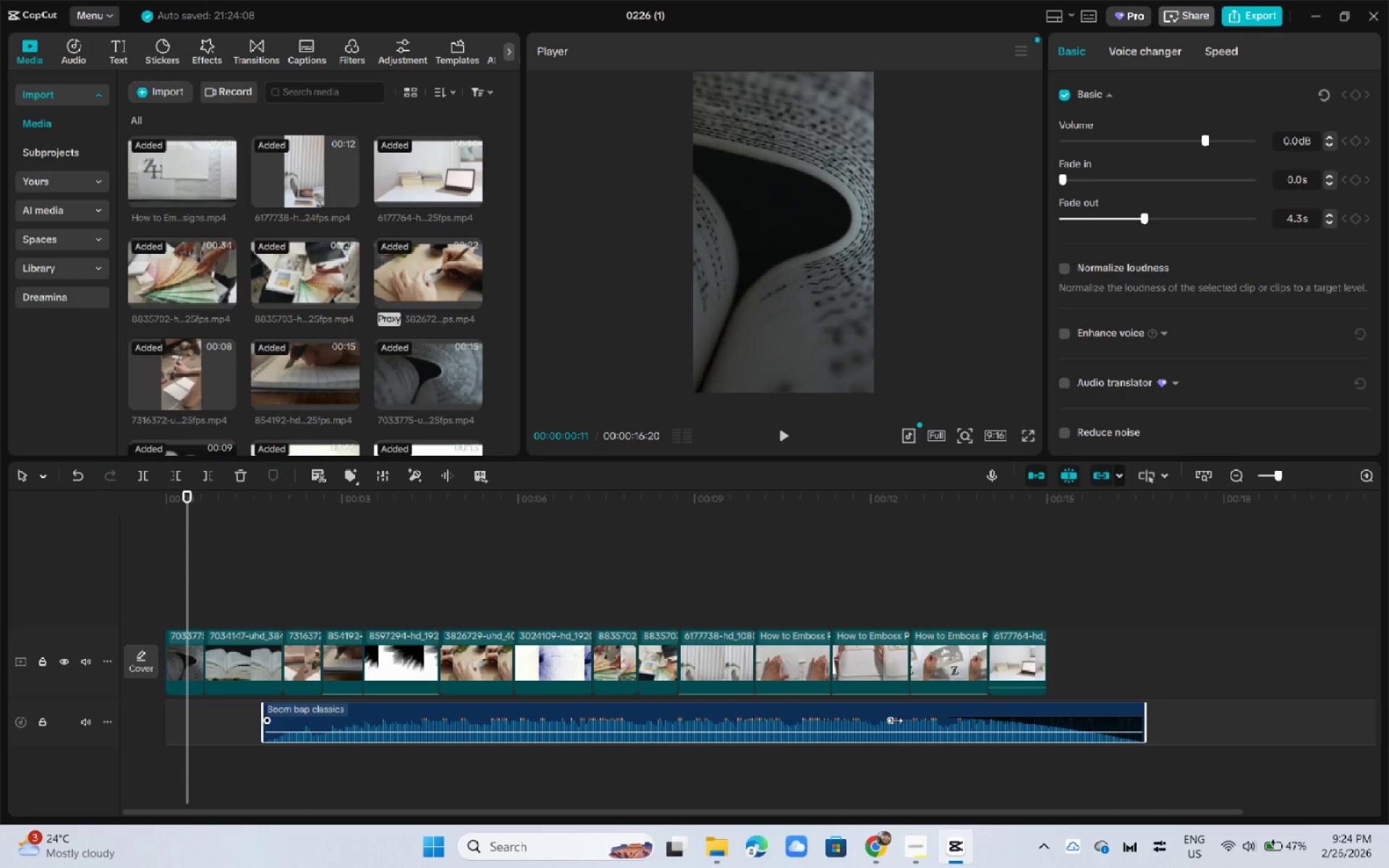 
key(Control+ControlLeft)
 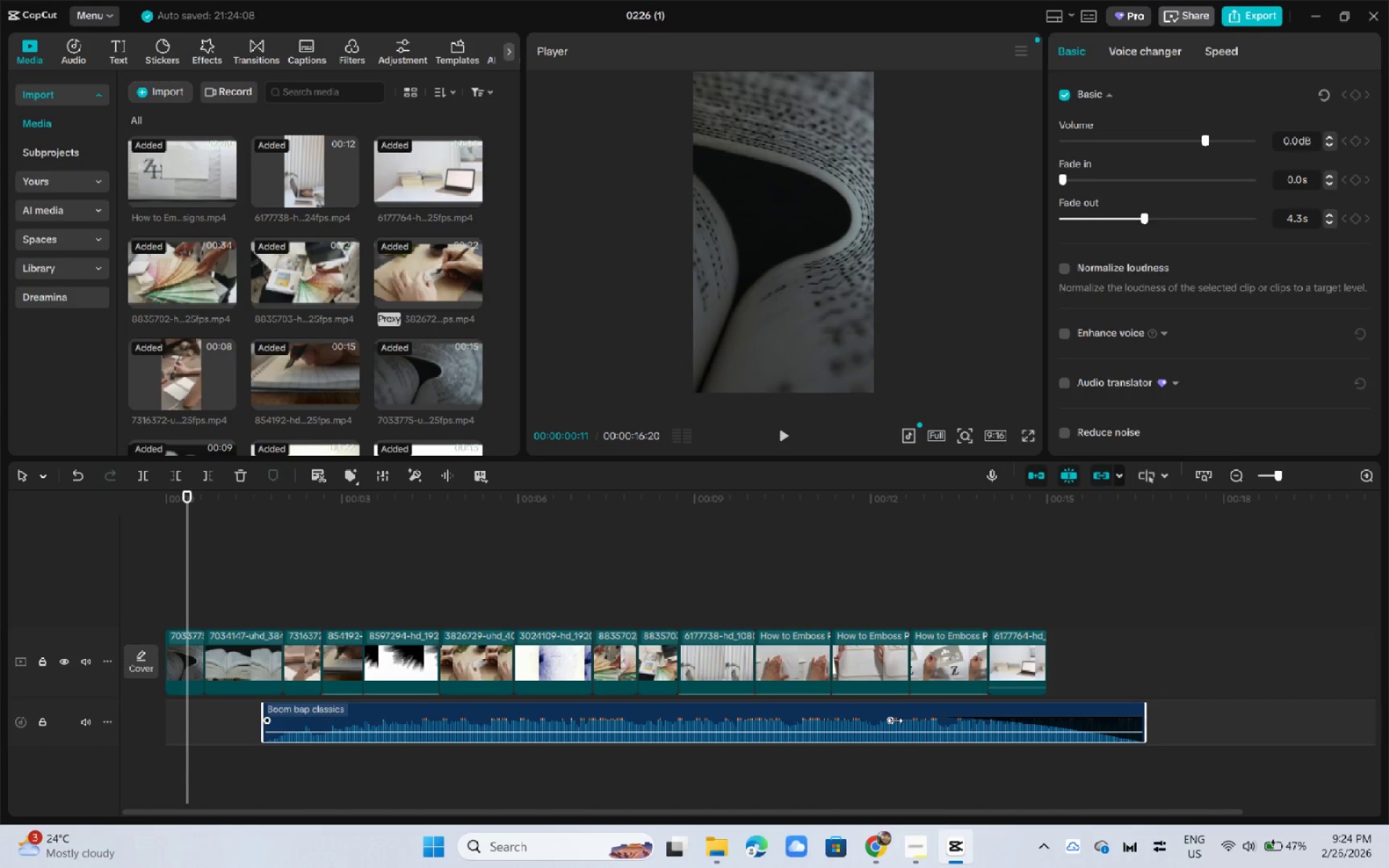 
key(Control+Z)
 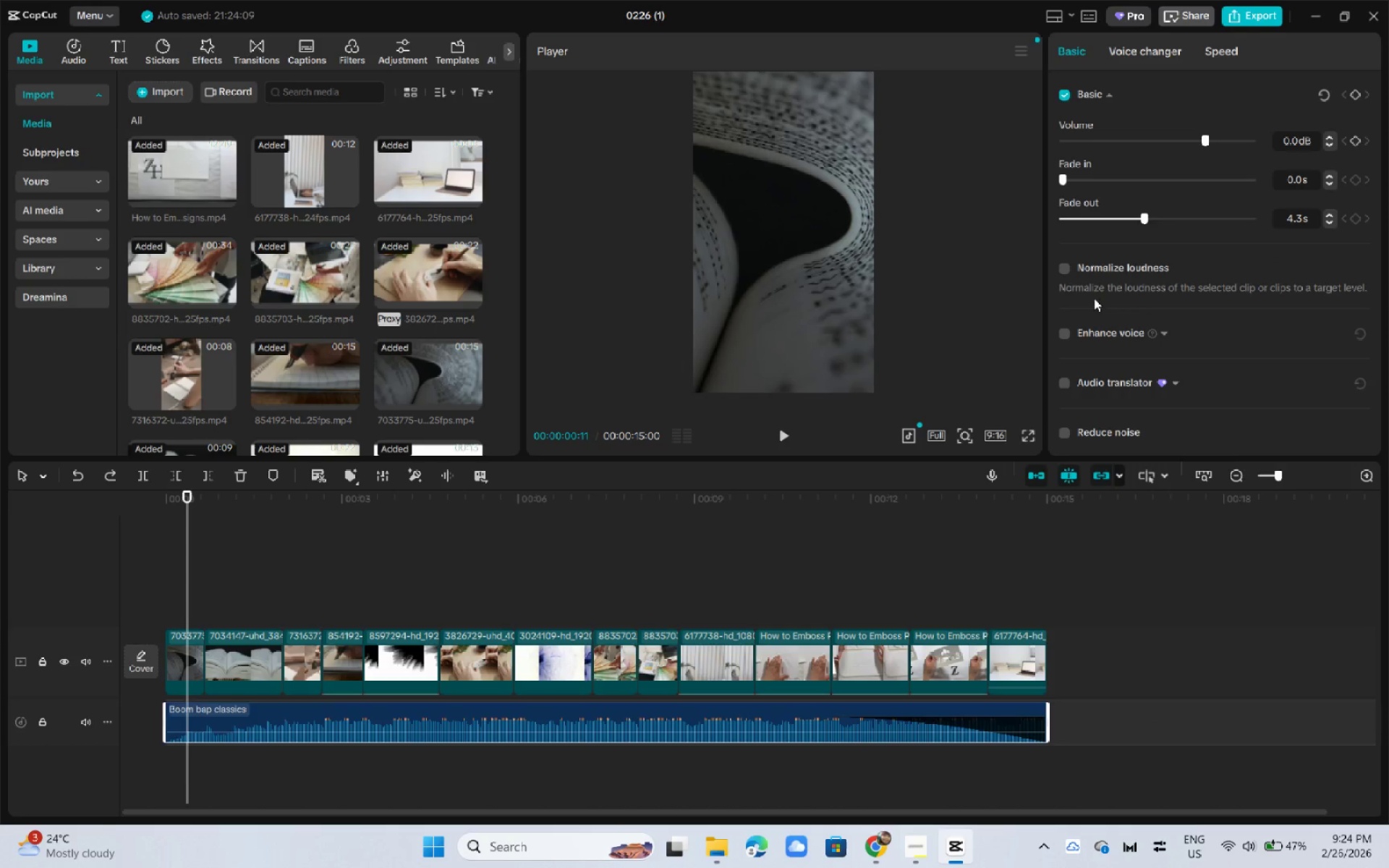 
left_click_drag(start_coordinate=[1141, 225], to_coordinate=[841, 262])
 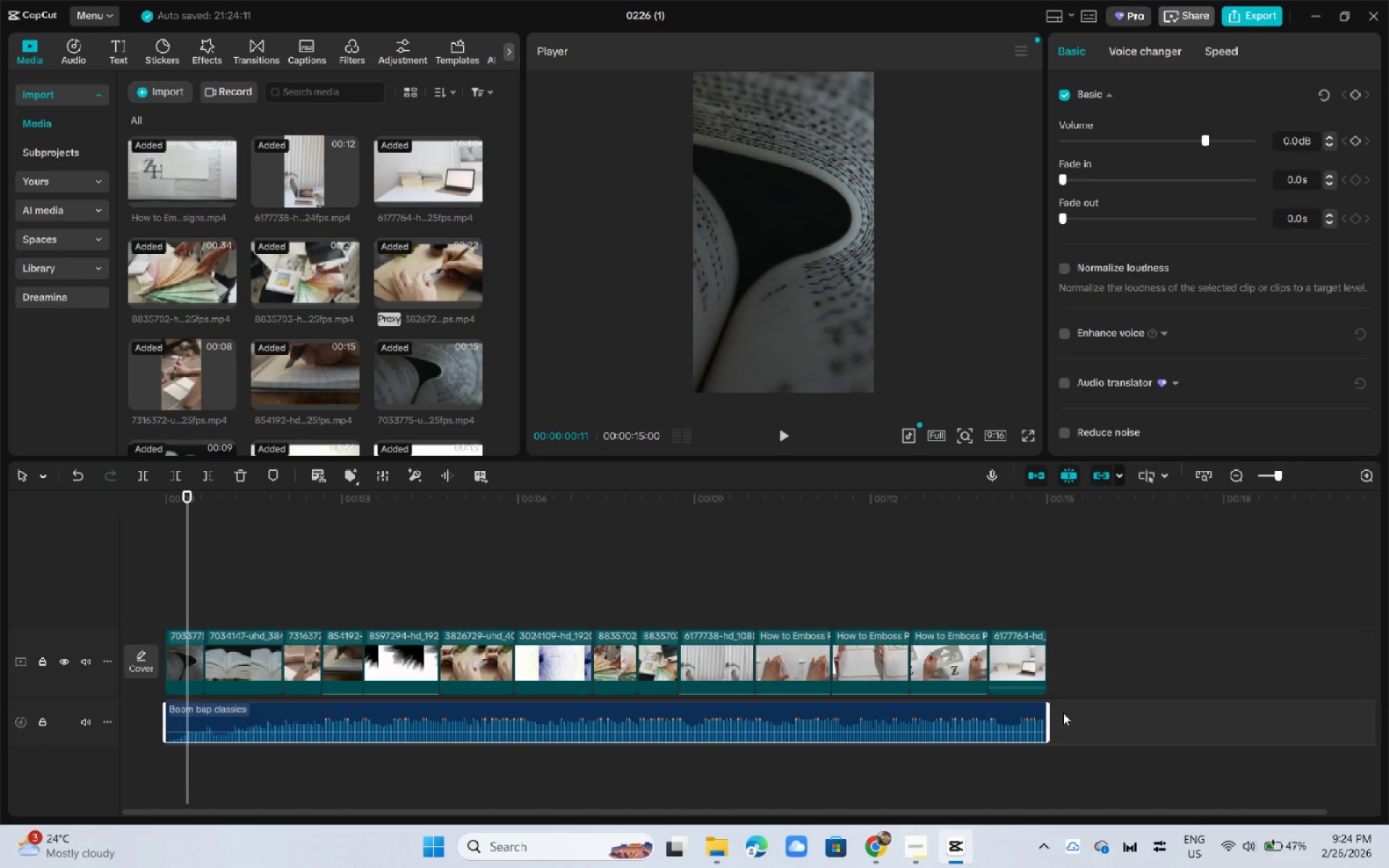 
left_click_drag(start_coordinate=[1050, 715], to_coordinate=[1388, 719])
 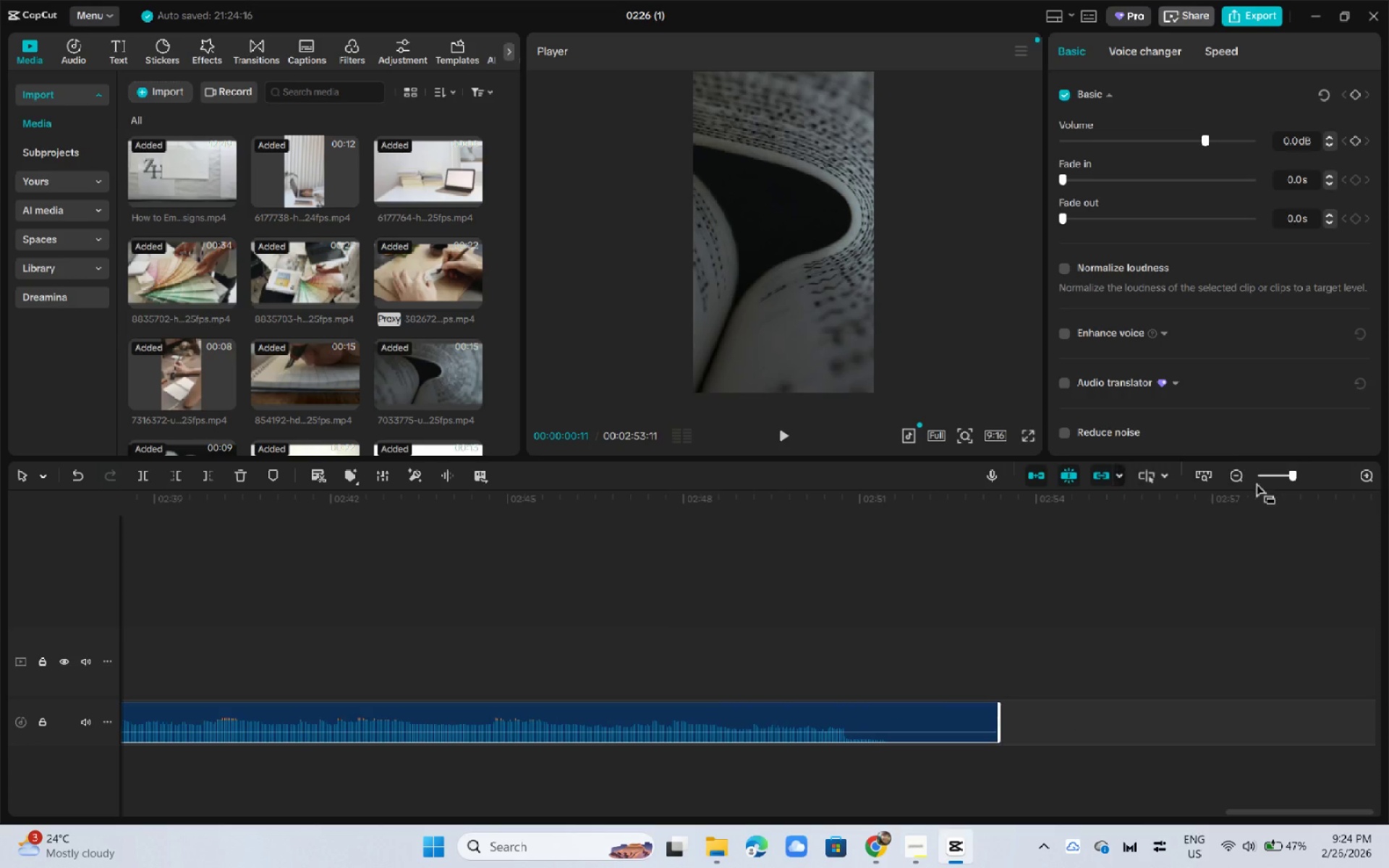 
left_click([1269, 474])
 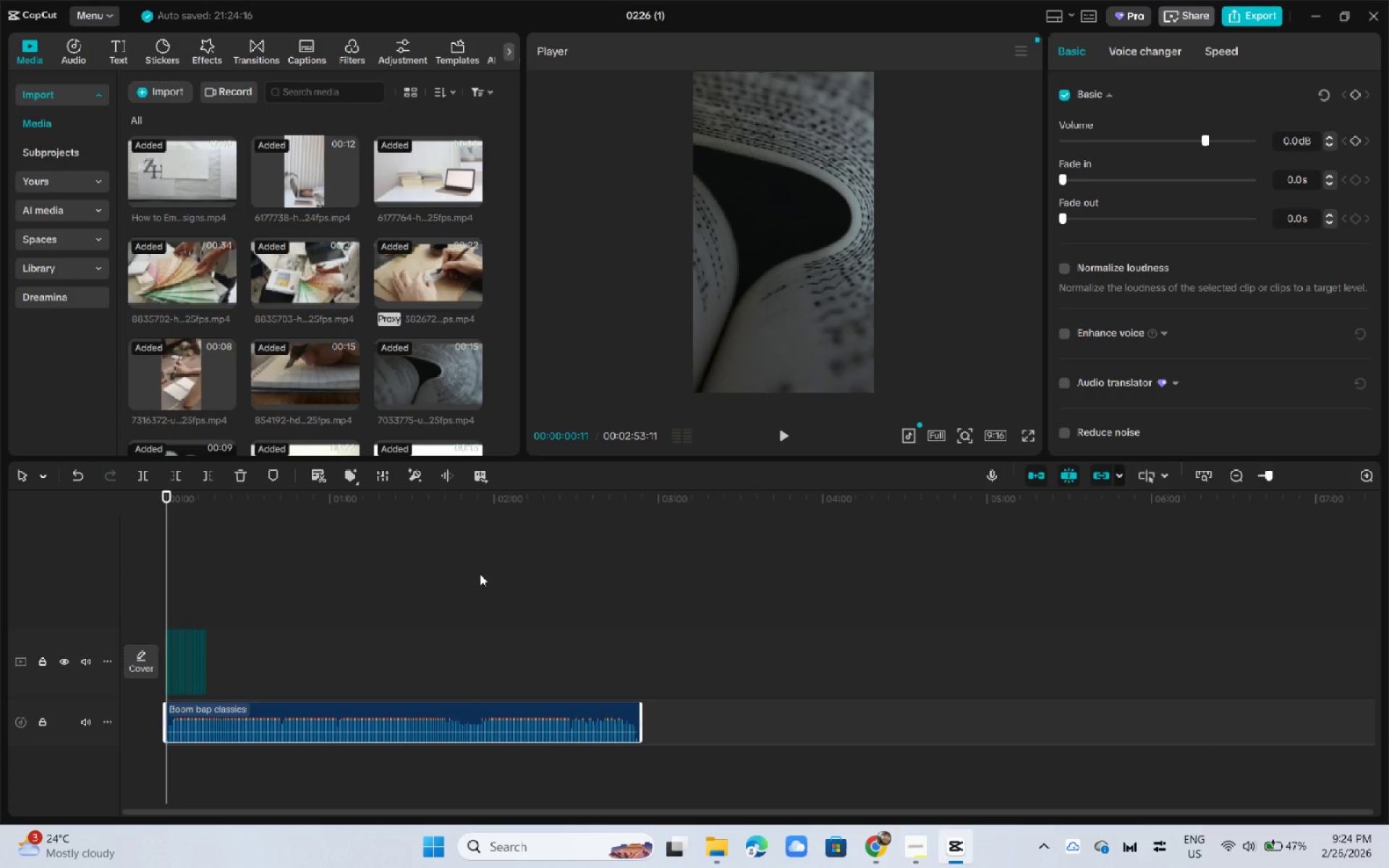 
left_click([478, 519])
 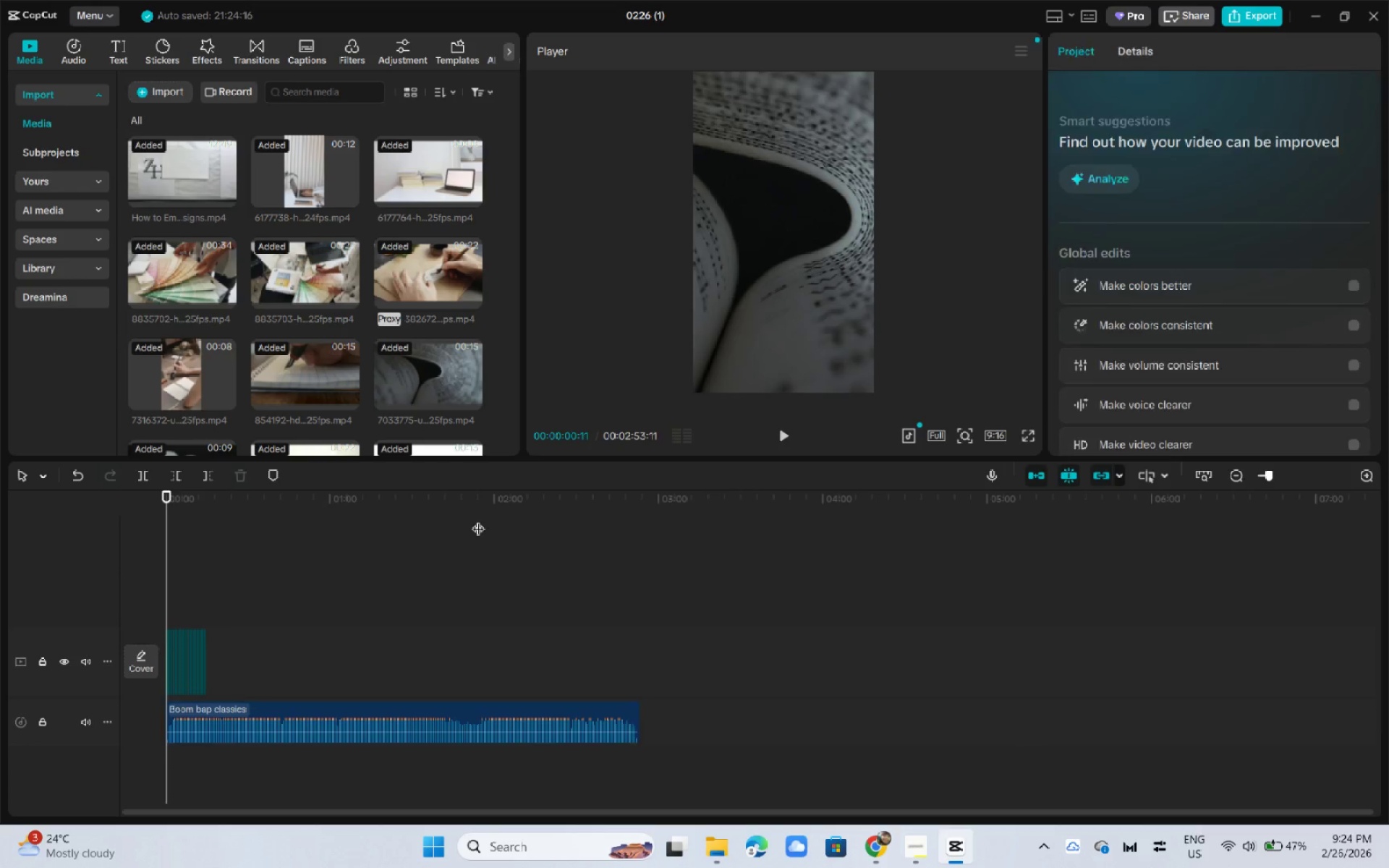 
key(Space)
 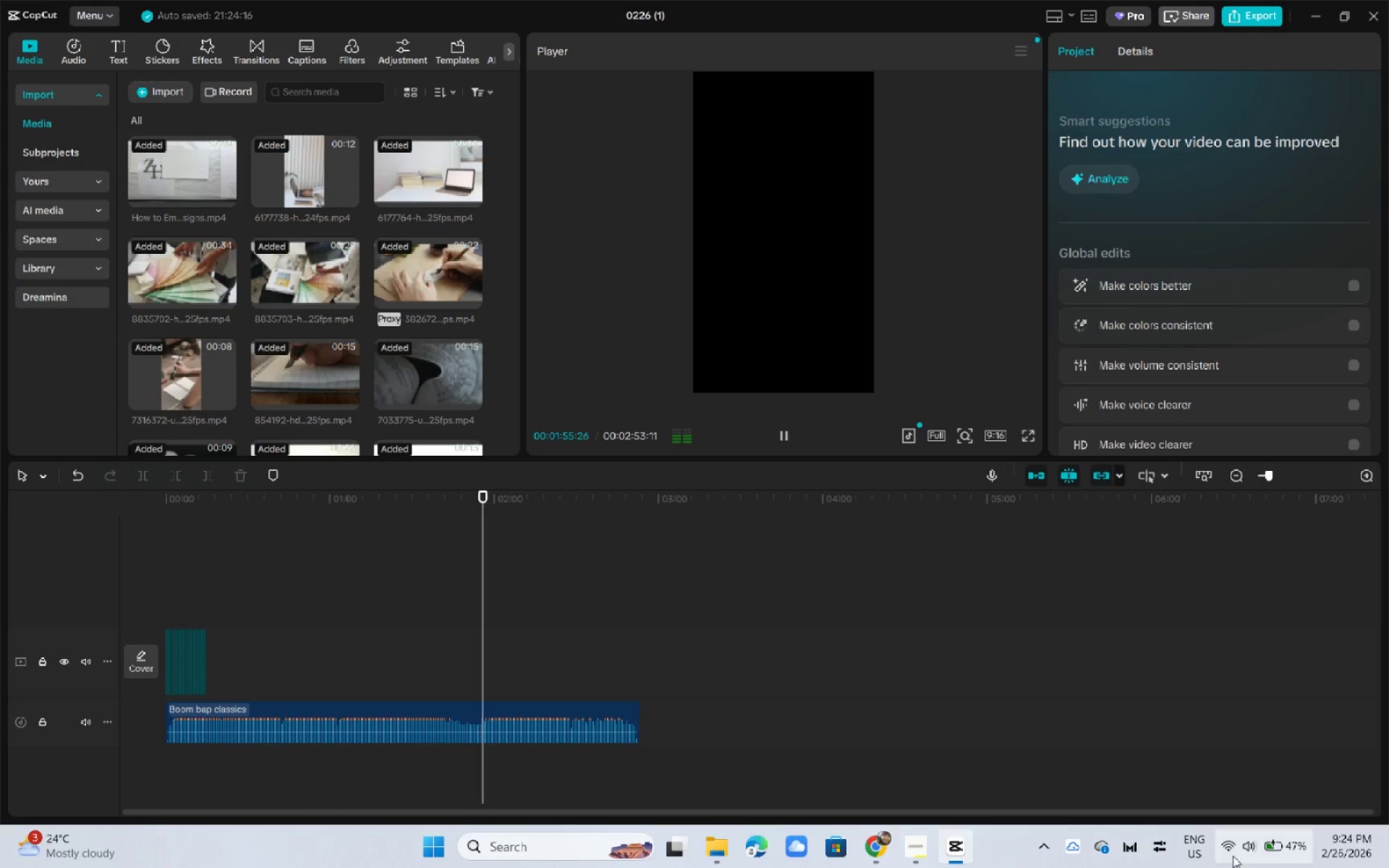 
mouse_move([1280, 837])
 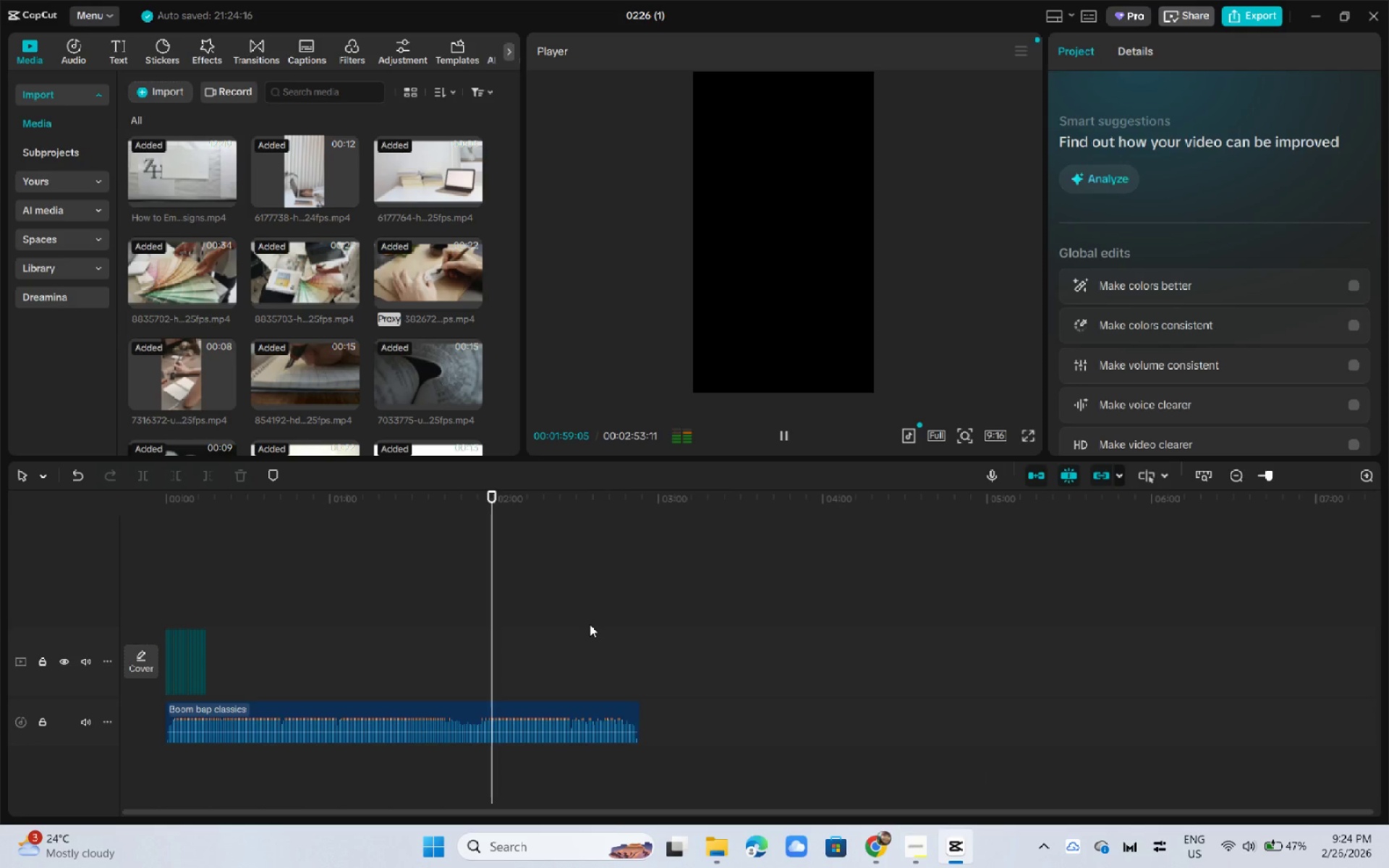 
left_click_drag(start_coordinate=[561, 509], to_coordinate=[577, 509])
 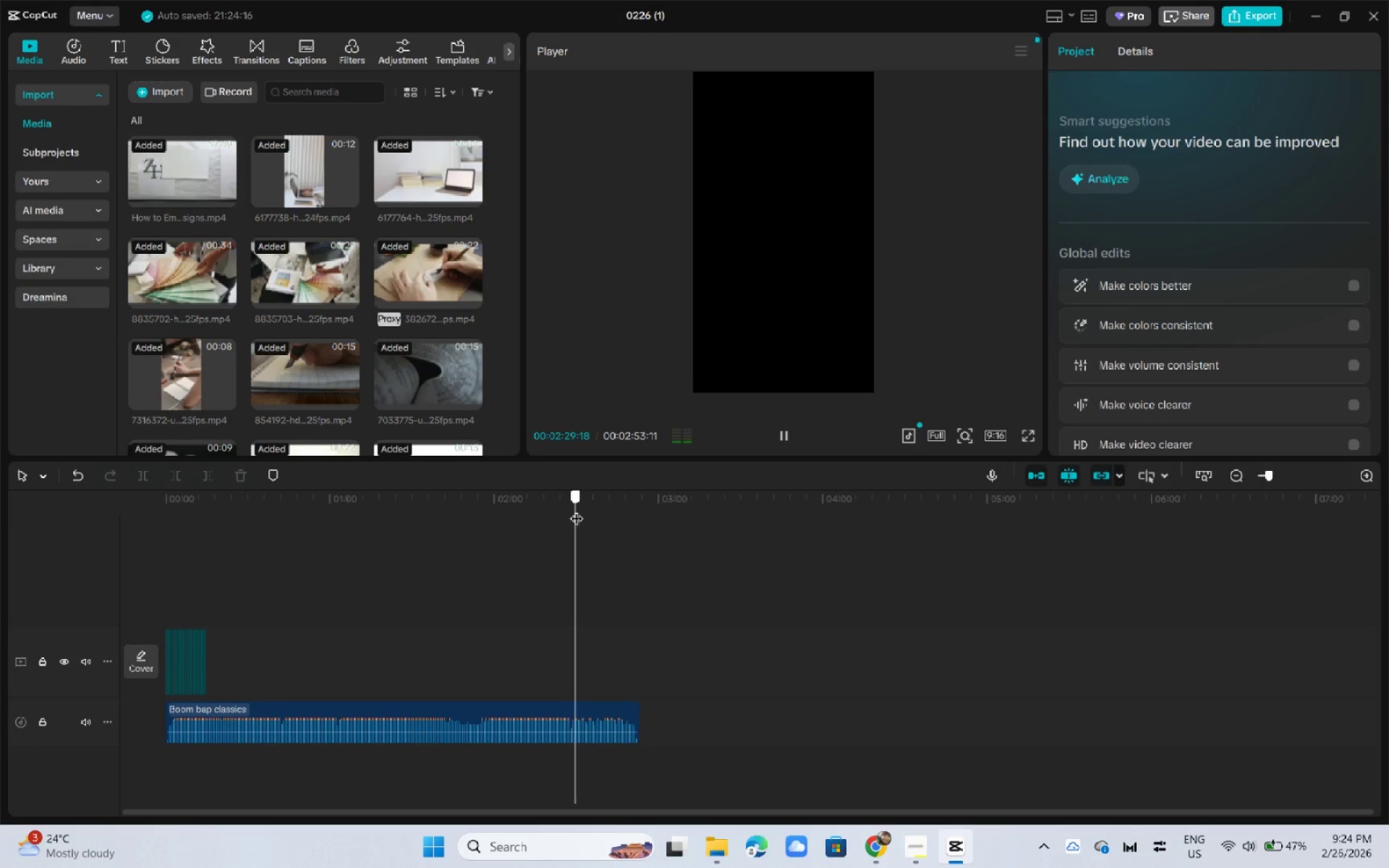 
key(Space)
 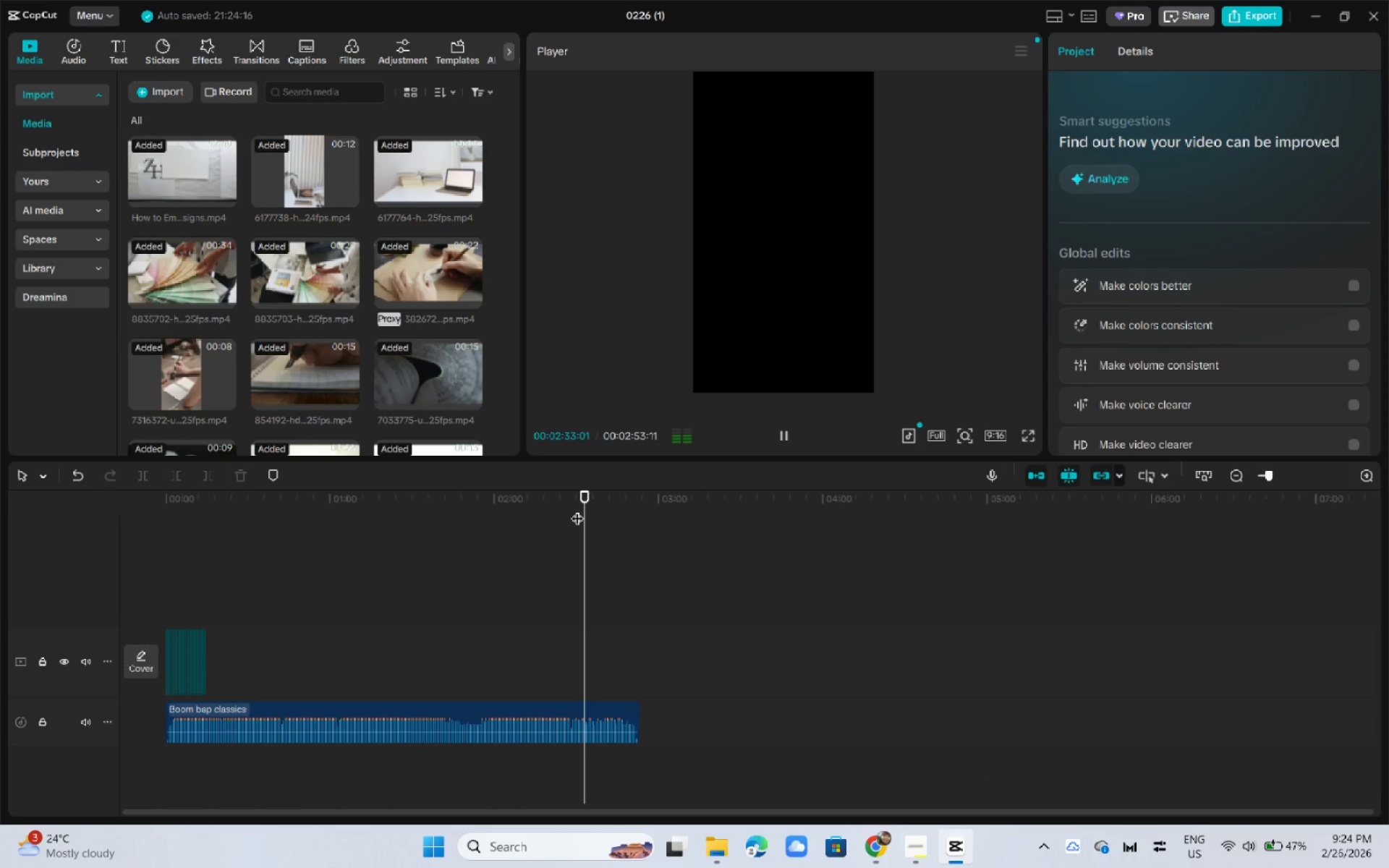 
key(Control+Z)
 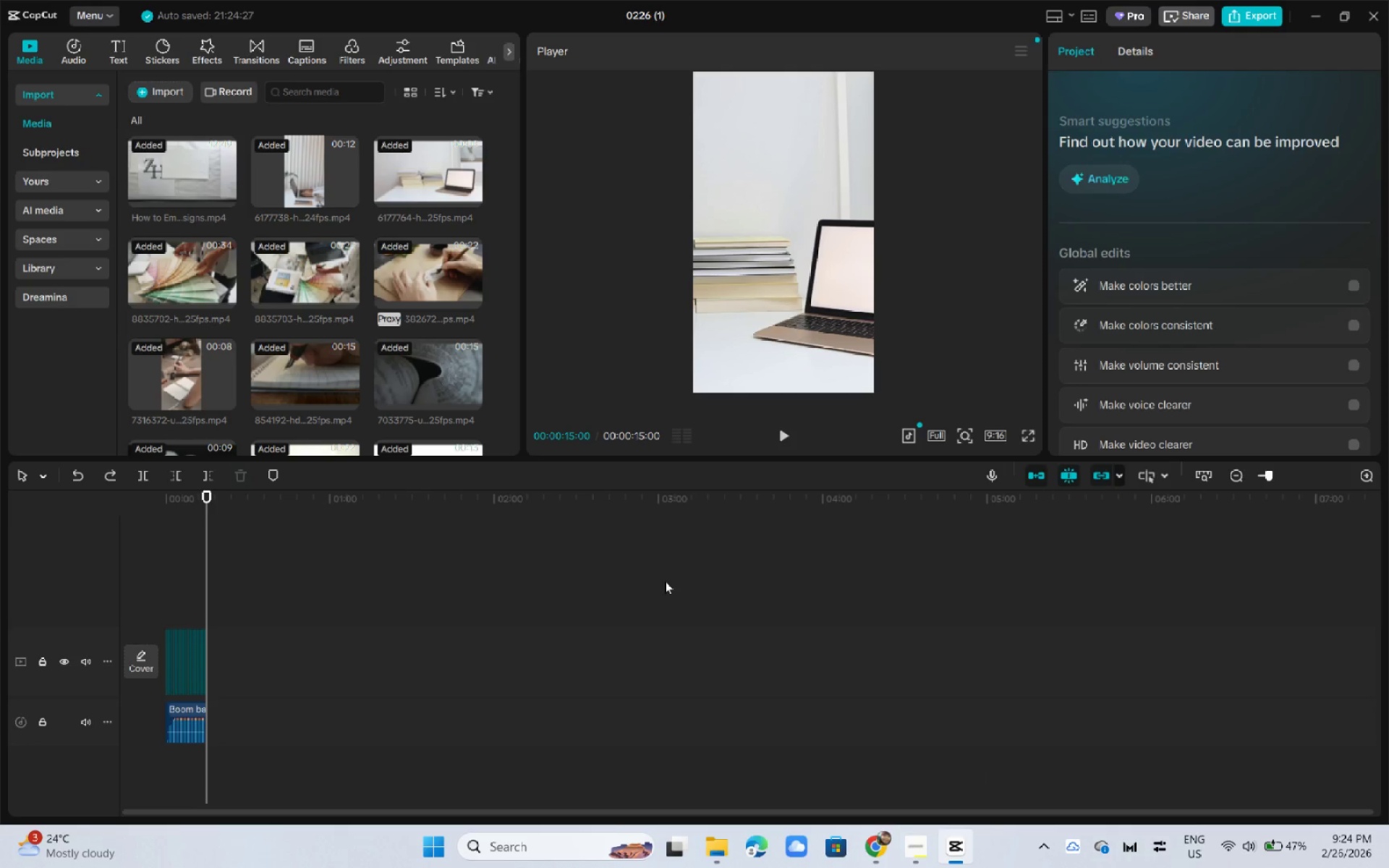 
key(Control+ControlLeft)
 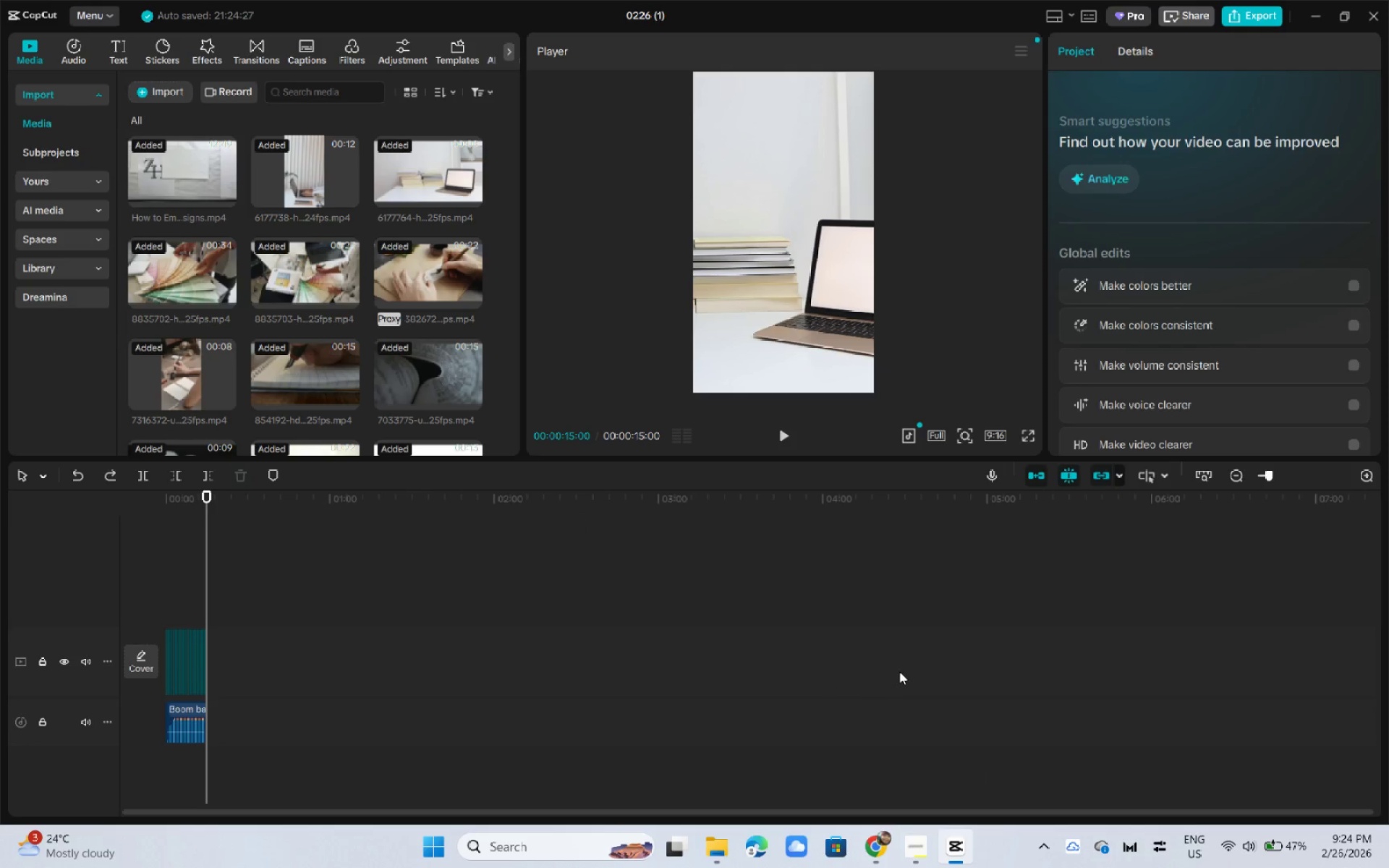 
key(Control+Z)
 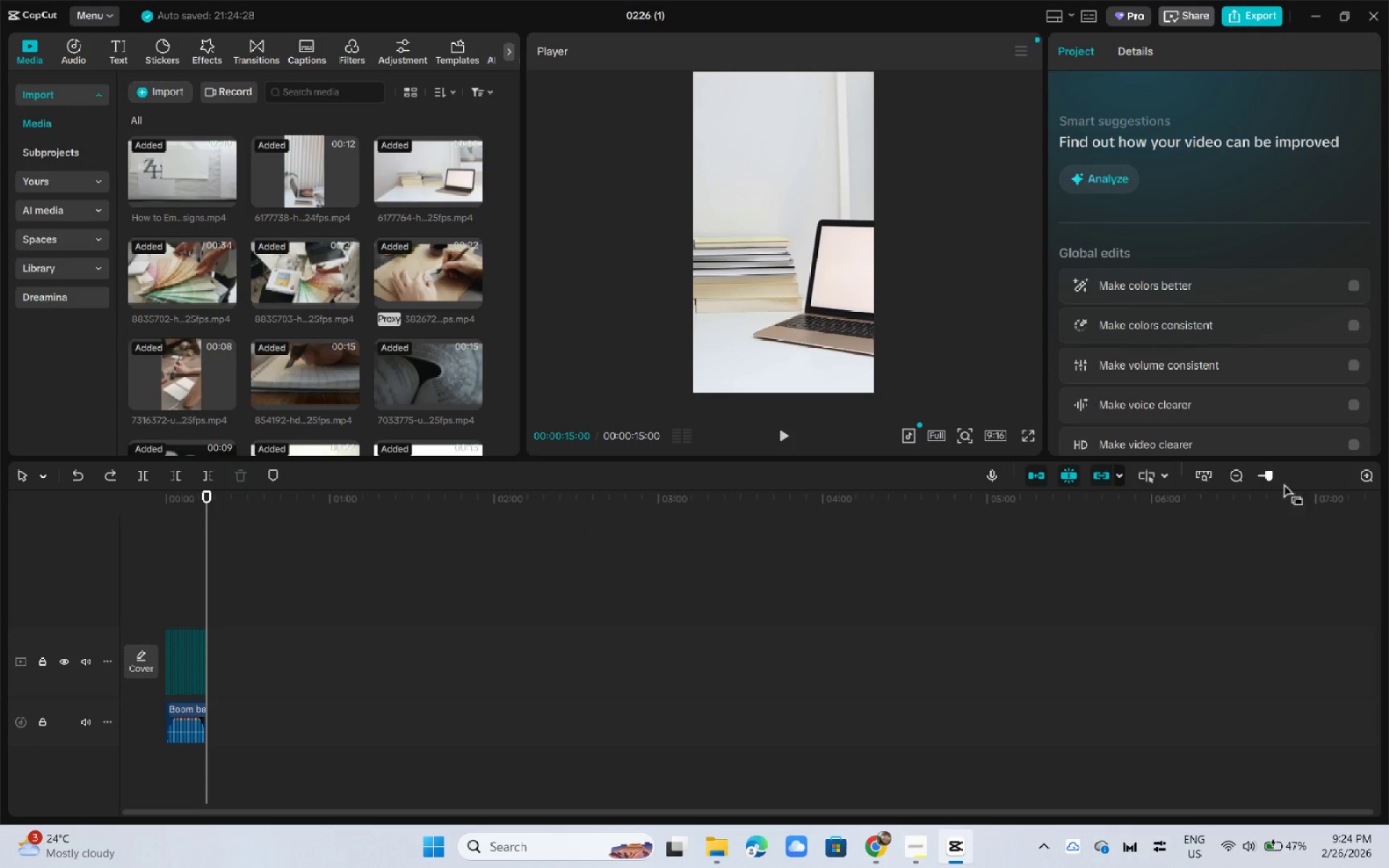 
left_click_drag(start_coordinate=[1271, 475], to_coordinate=[1279, 475])
 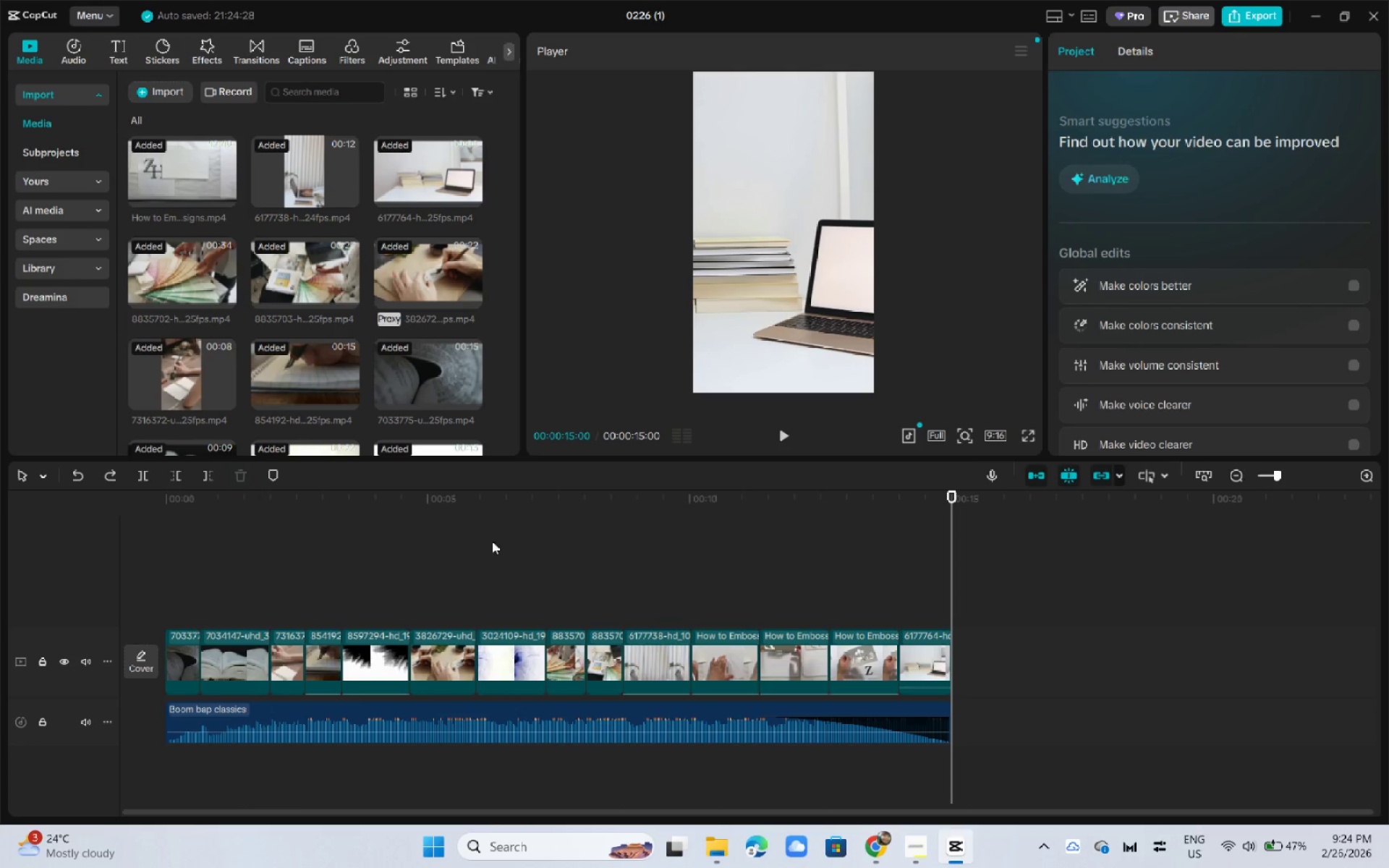 
left_click_drag(start_coordinate=[386, 505], to_coordinate=[7, 503])
 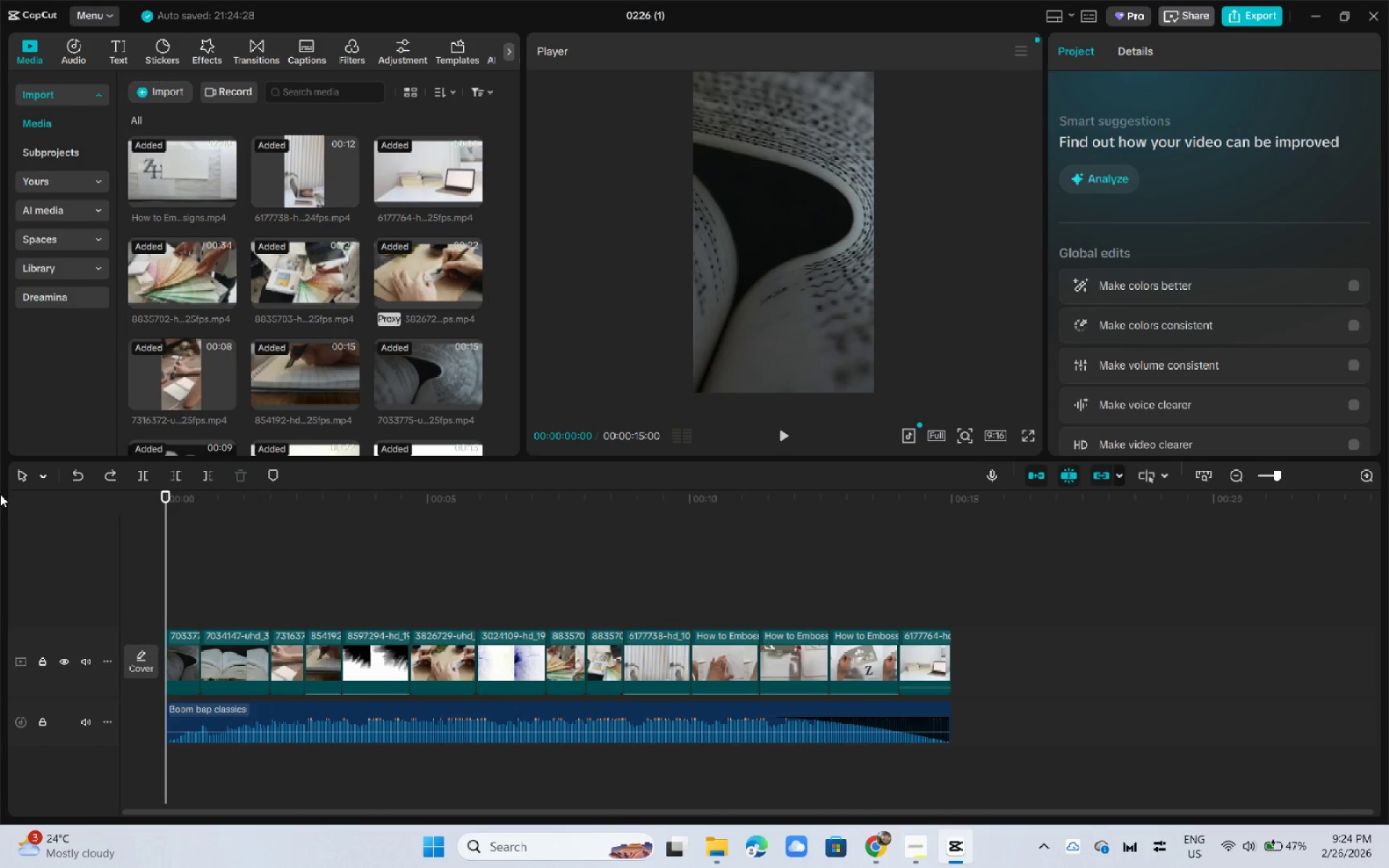 
left_click_drag(start_coordinate=[169, 496], to_coordinate=[137, 498])
 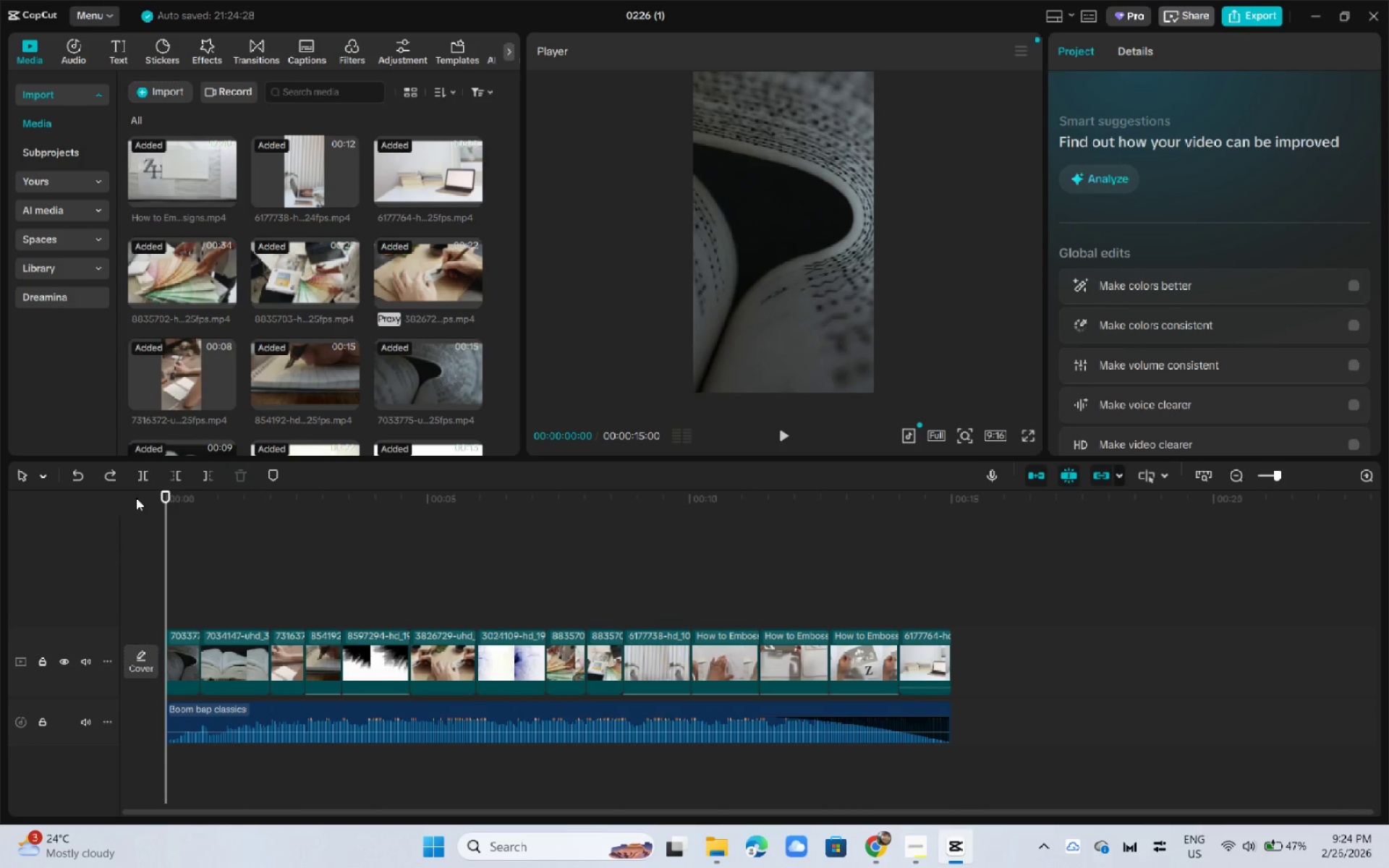 
key(Space)
 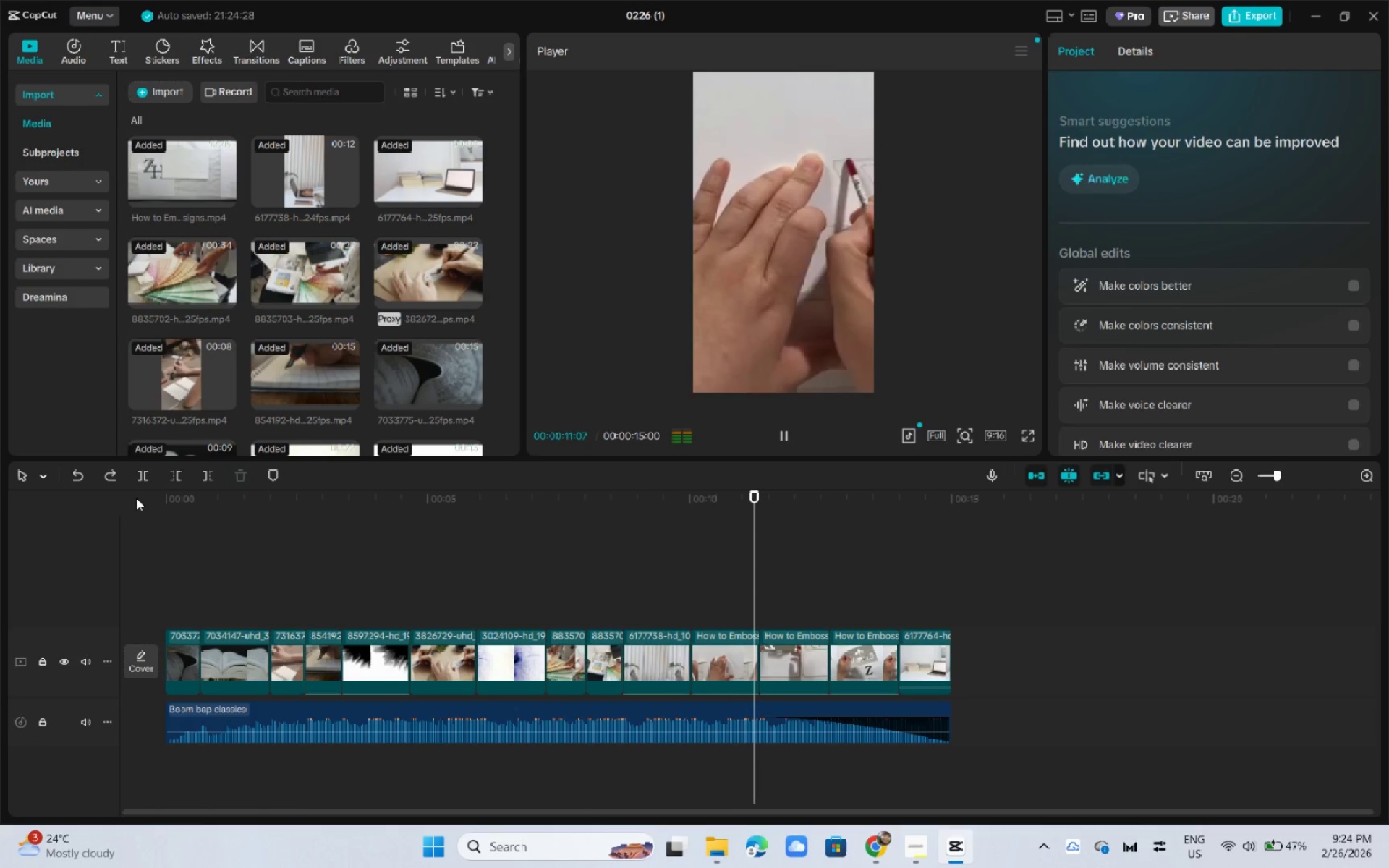 
wait(16.36)
 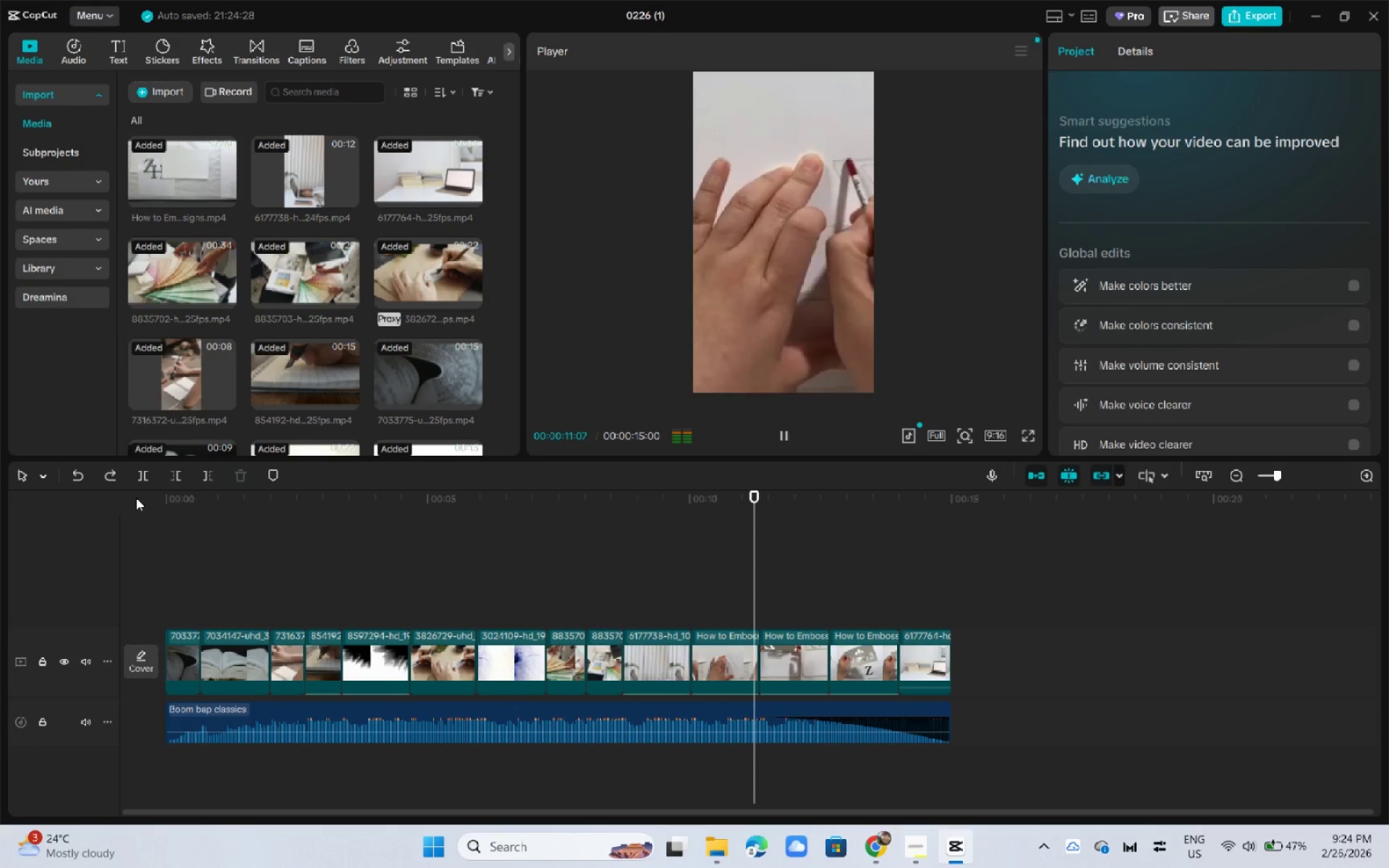 
key(Alt+AltLeft)
 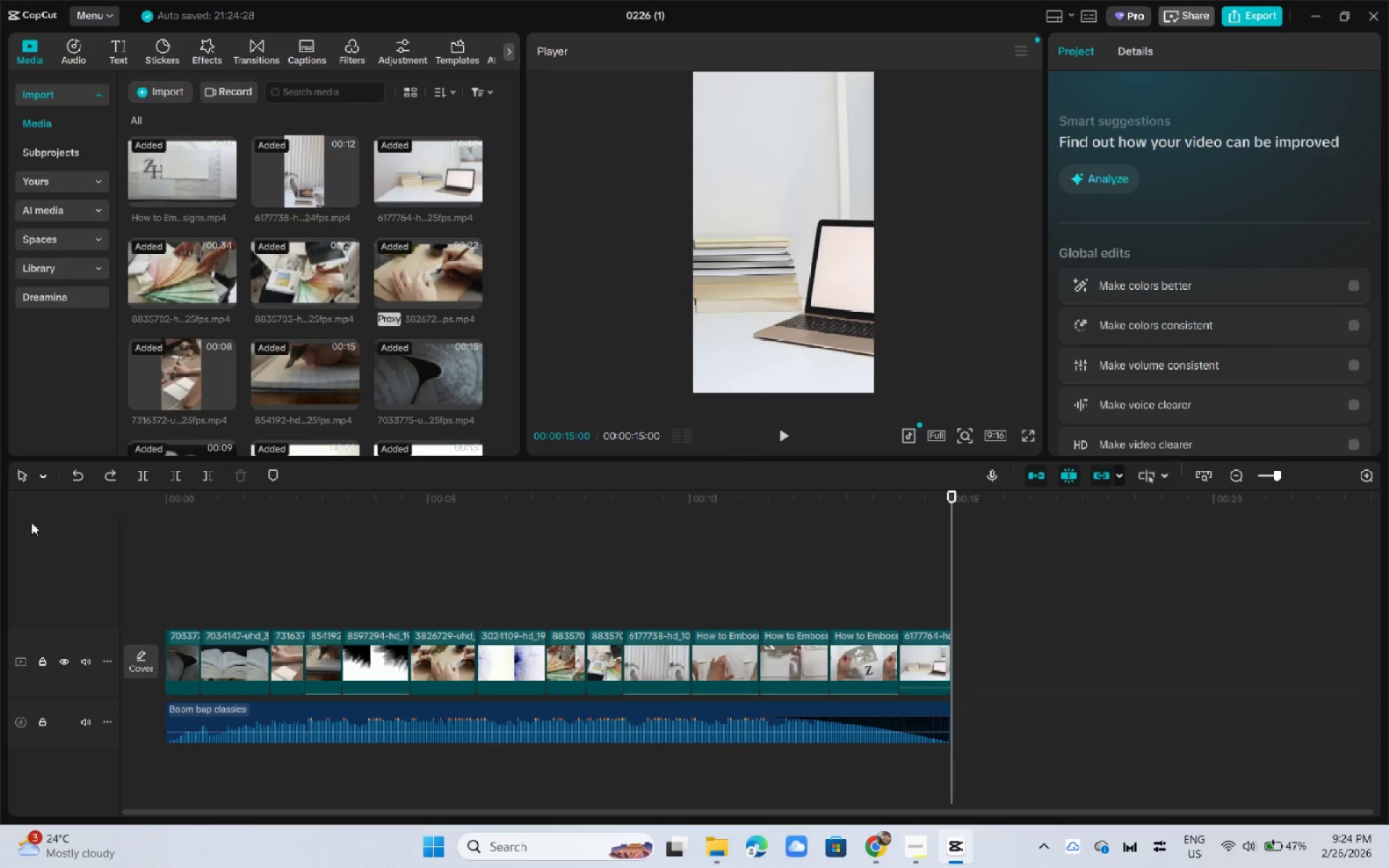 
key(Alt+Tab)